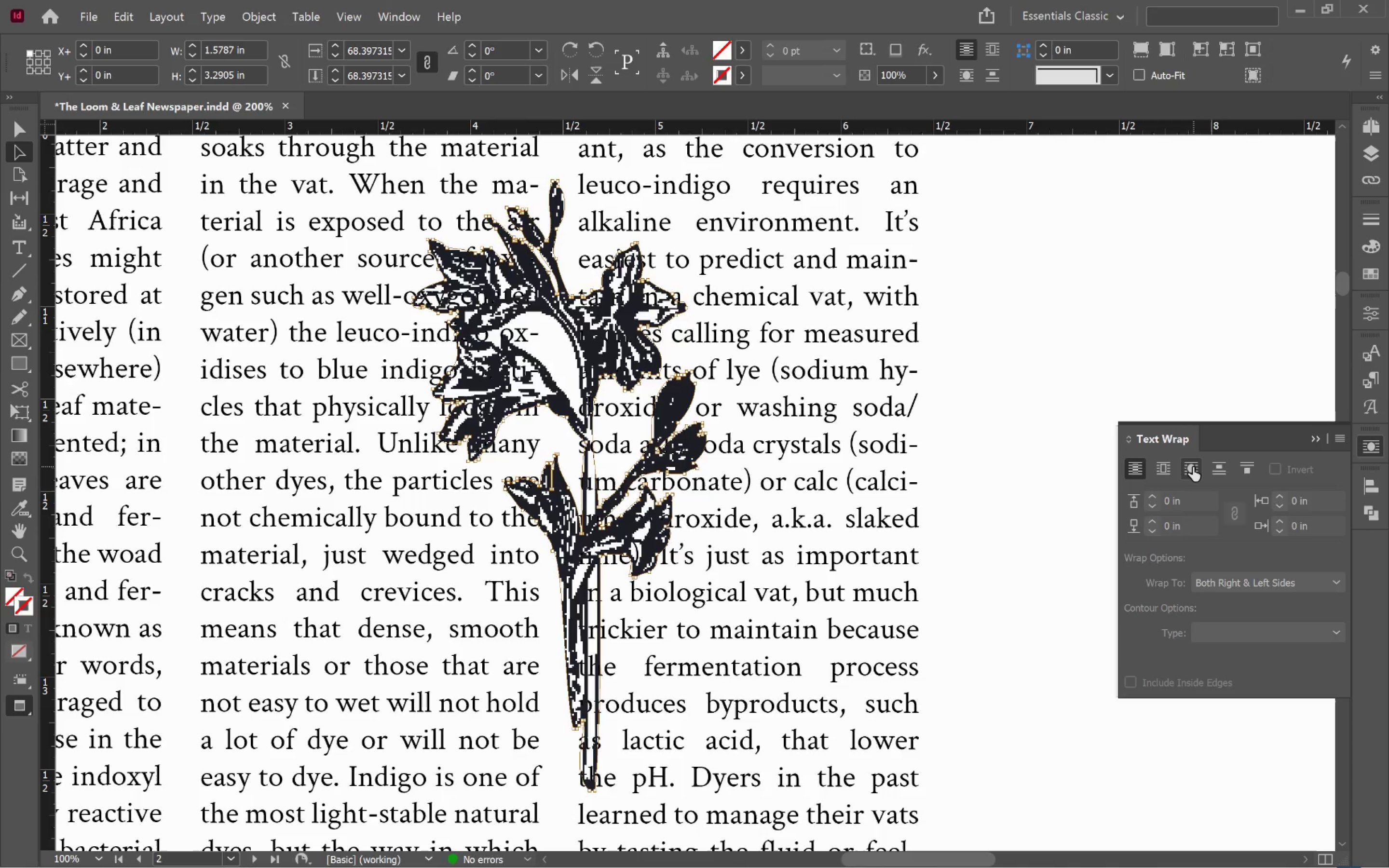 
left_click([1192, 467])
 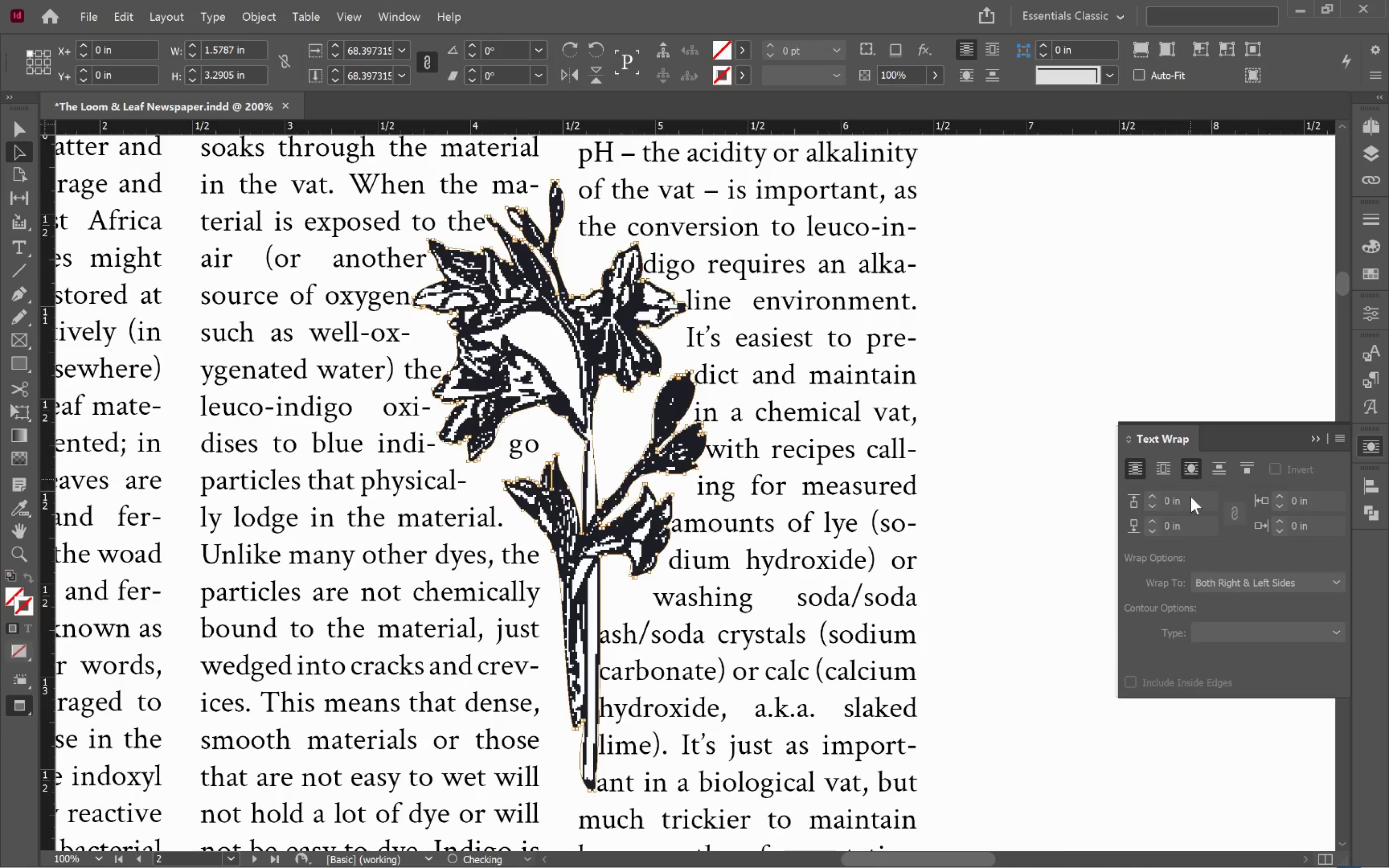 
mouse_move([1198, 564])
 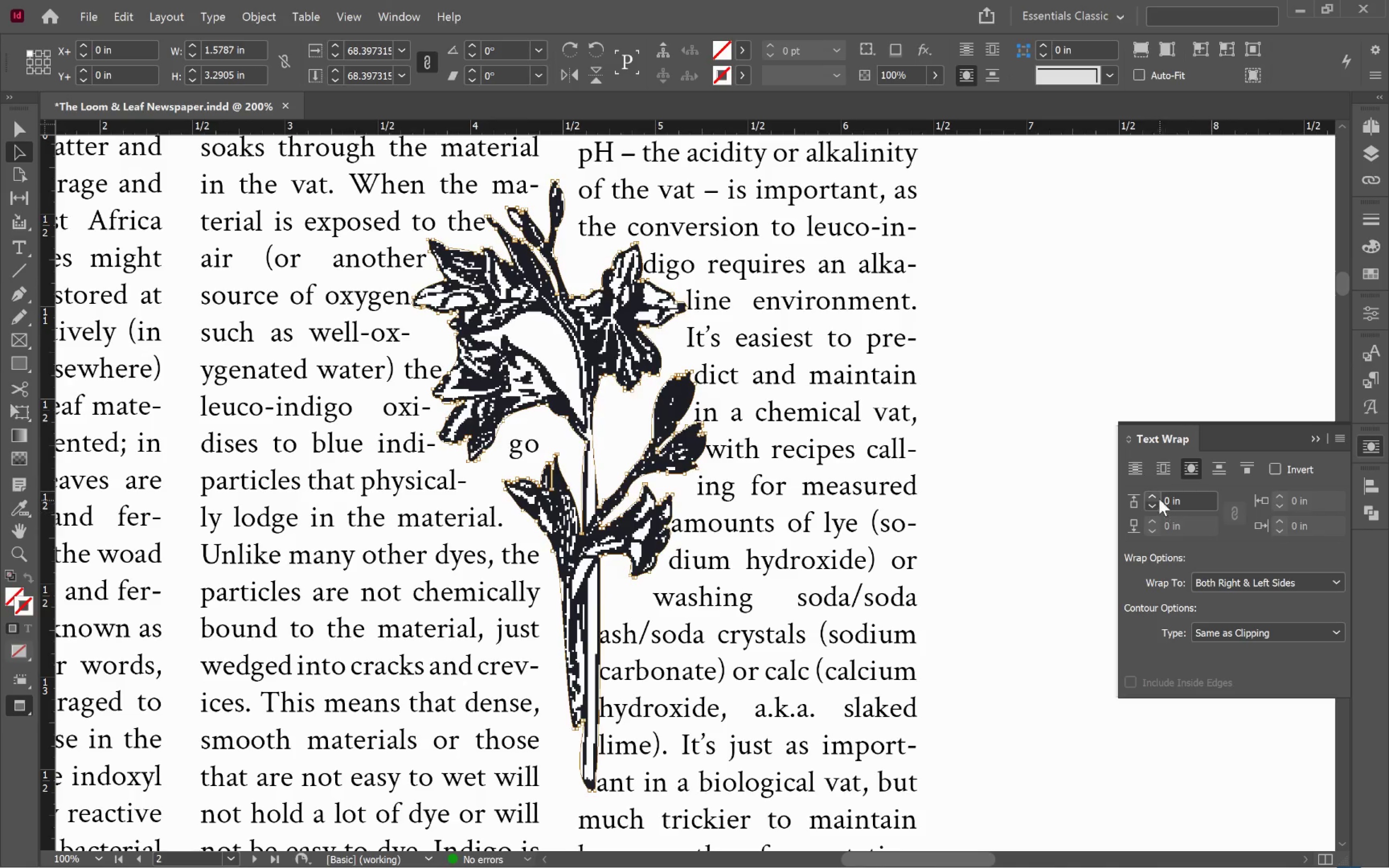 
left_click([1155, 495])
 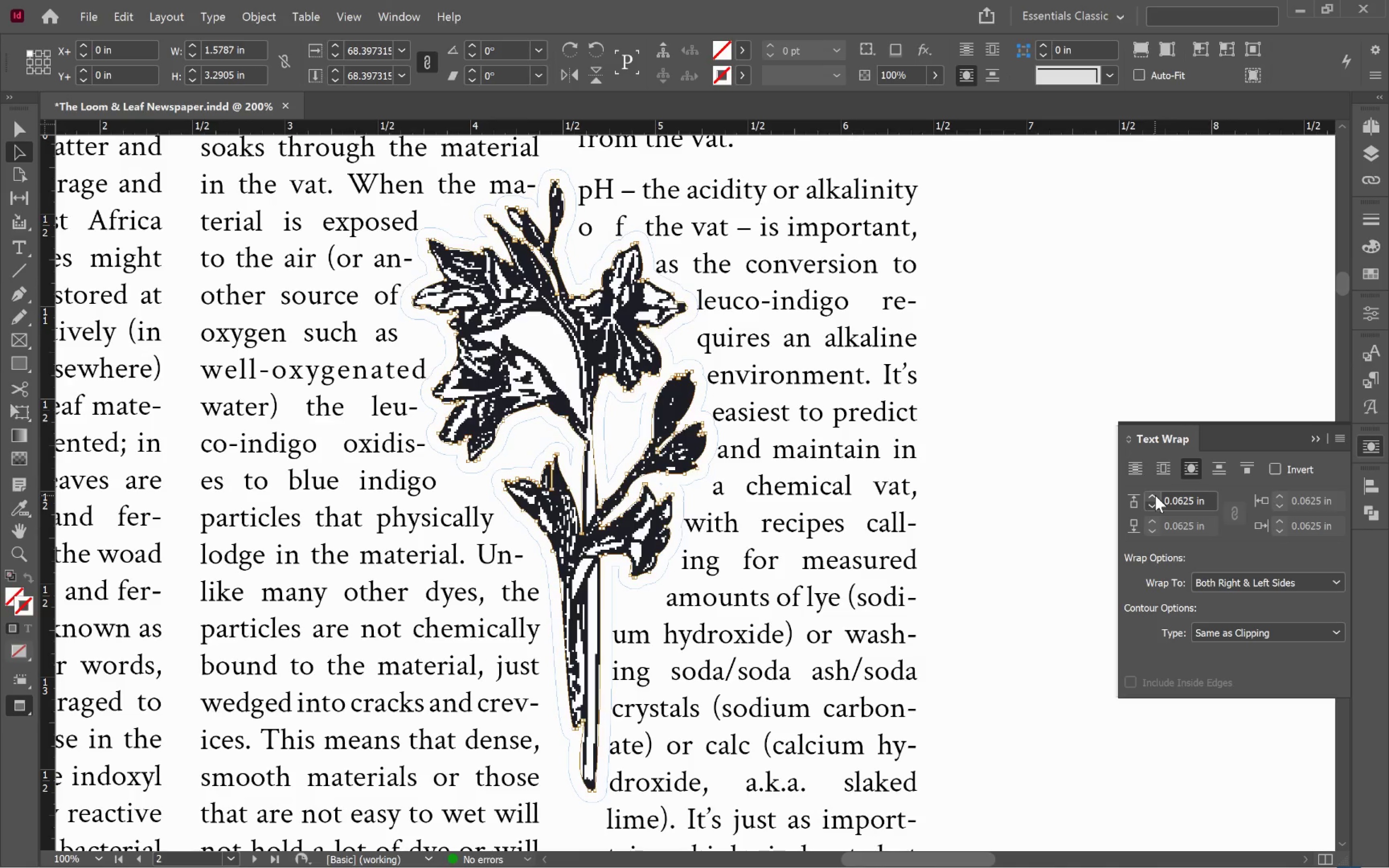 
left_click([1294, 631])
 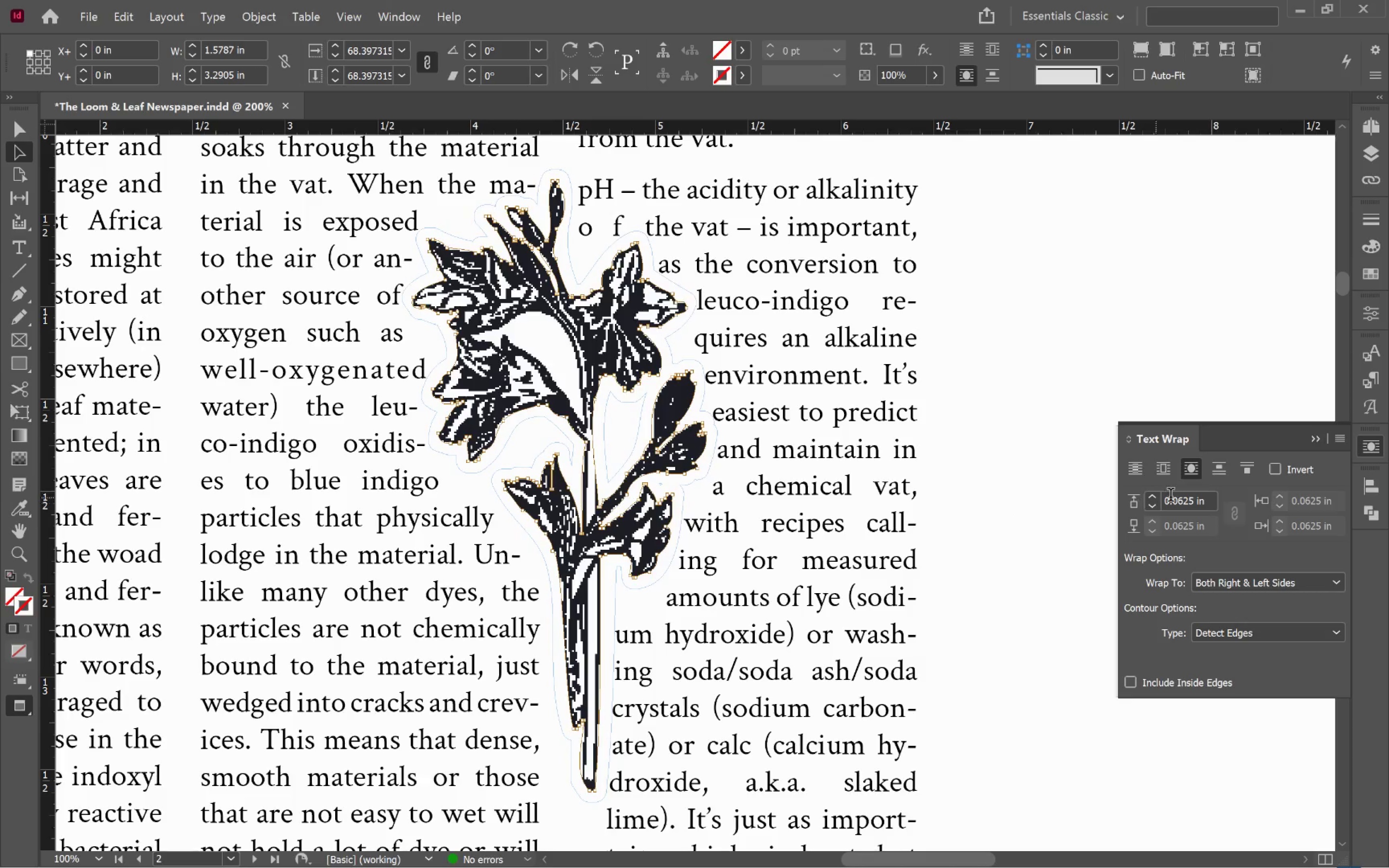 
left_click([1150, 497])
 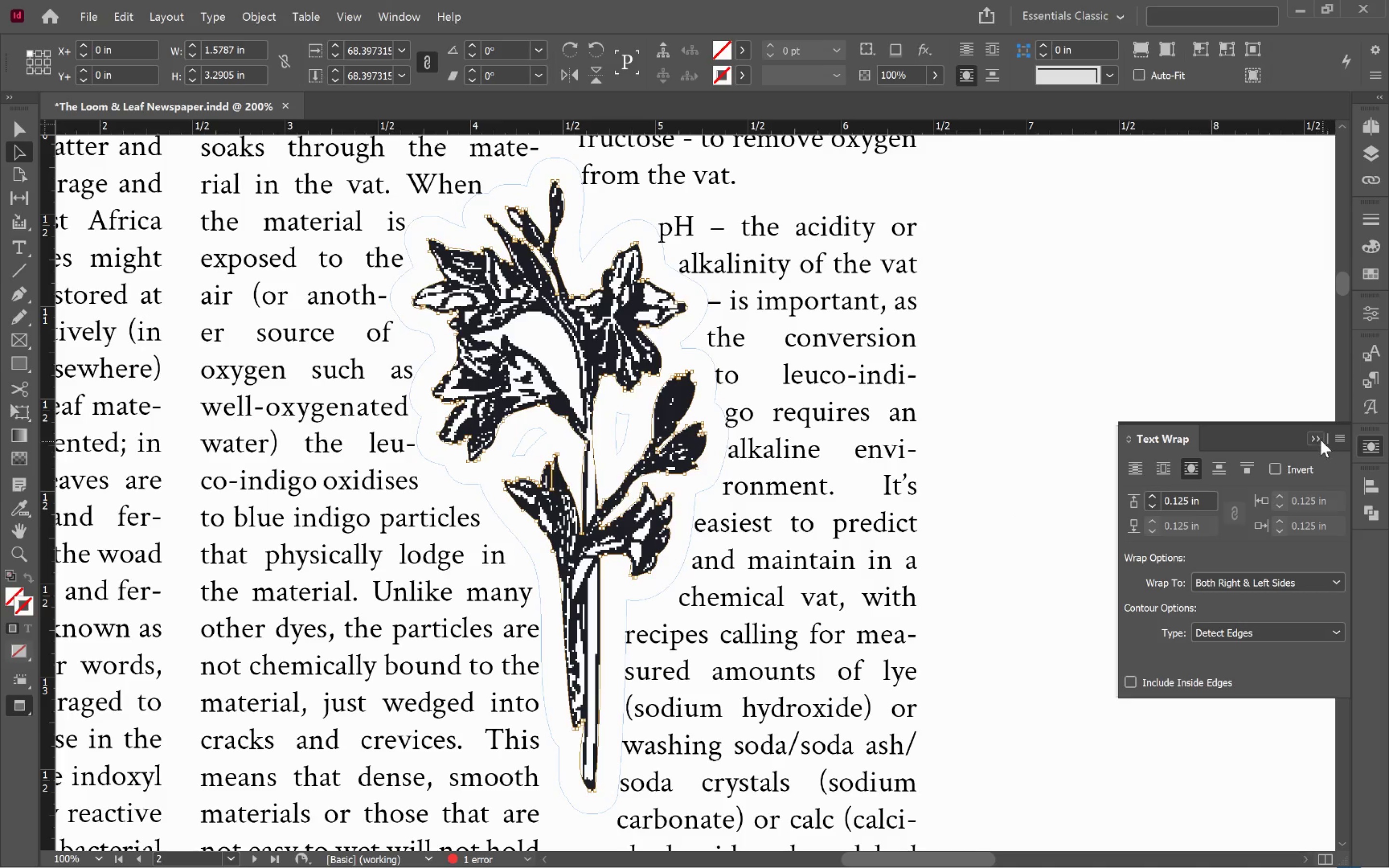 
double_click([1087, 455])
 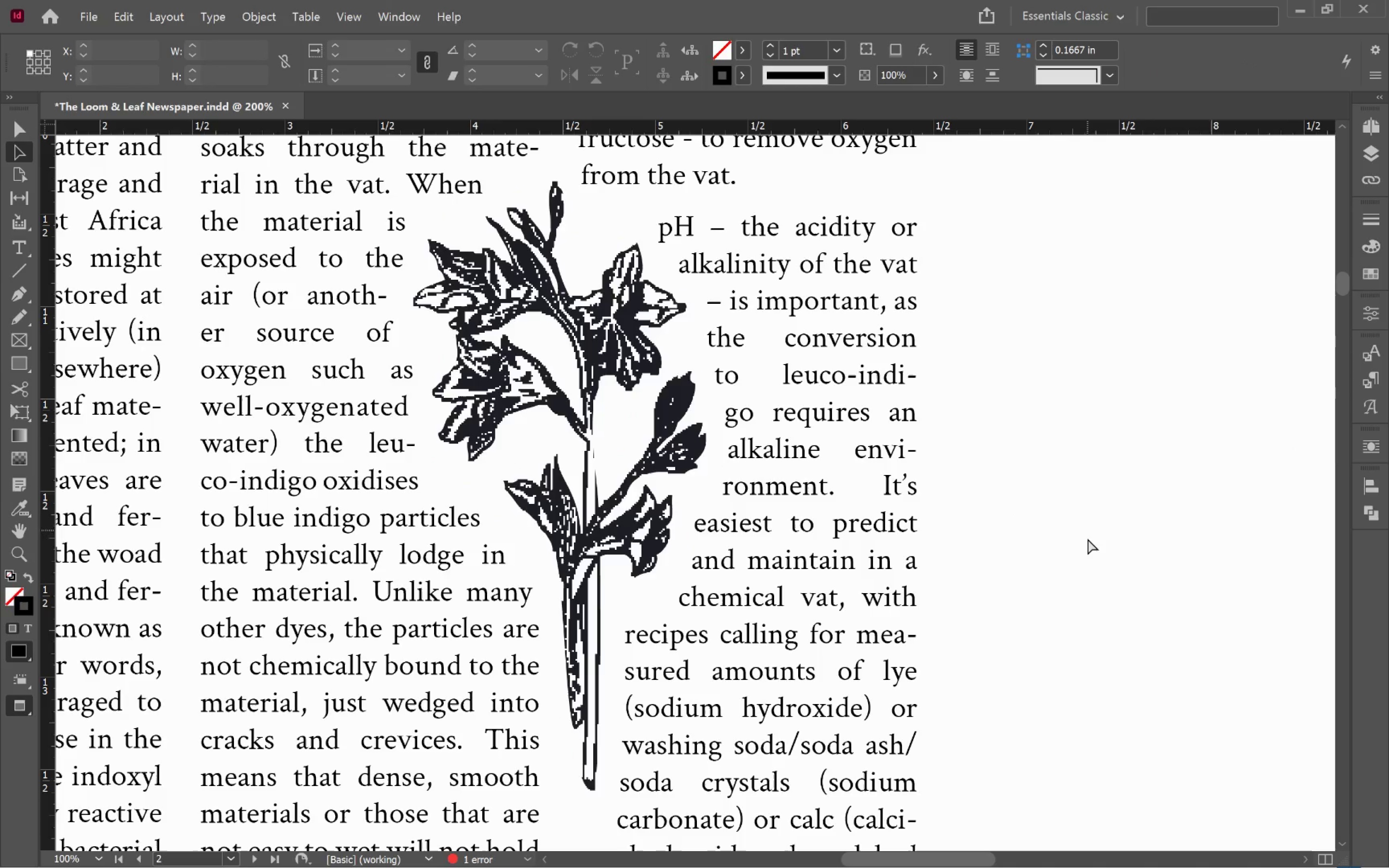 
hold_key(key=AltLeft, duration=1.06)
scroll: coordinate [1088, 539], scroll_direction: down, amount: 3.0
 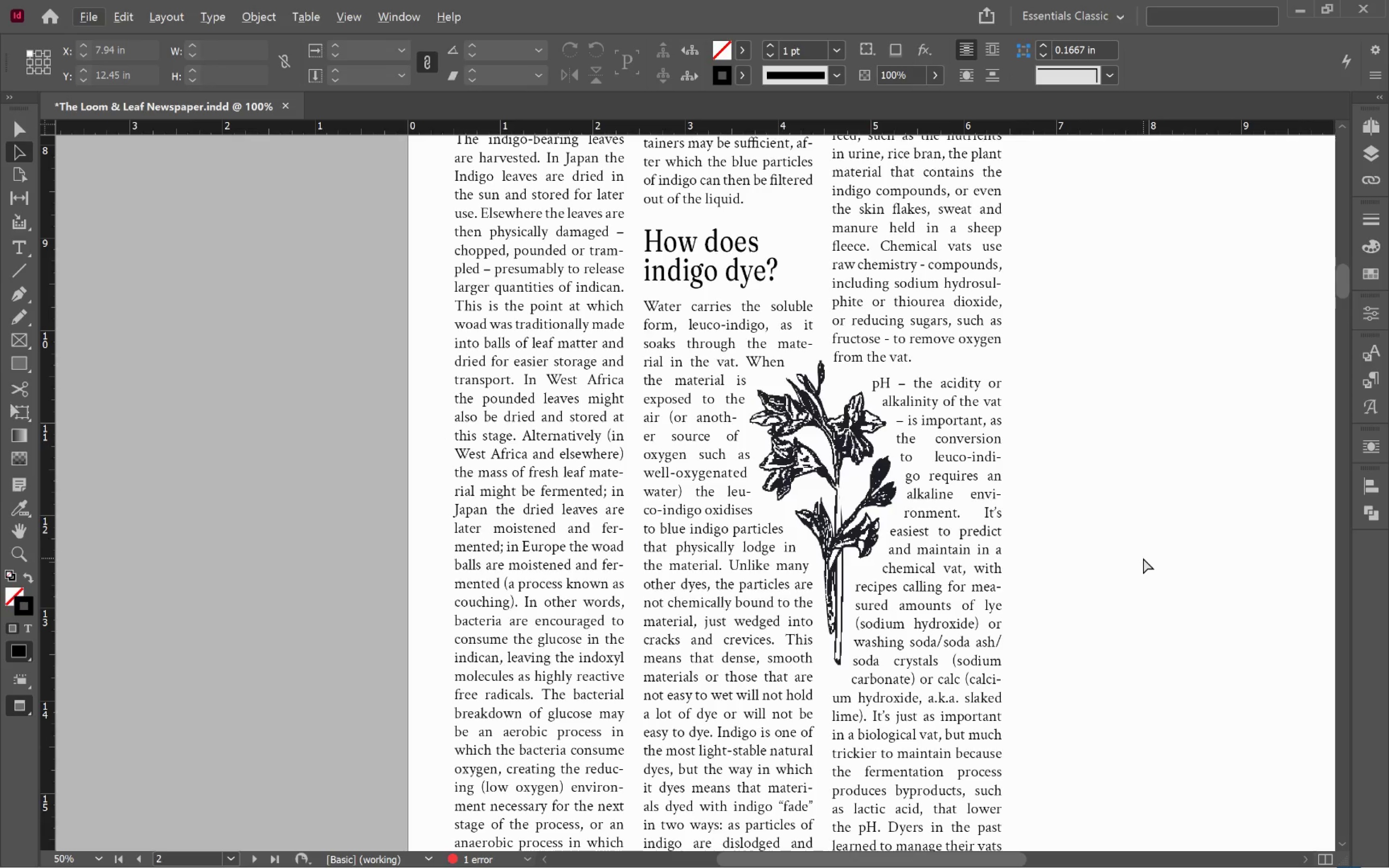 
hold_key(key=AltLeft, duration=0.5)
scroll: coordinate [1144, 556], scroll_direction: down, amount: 1.0
 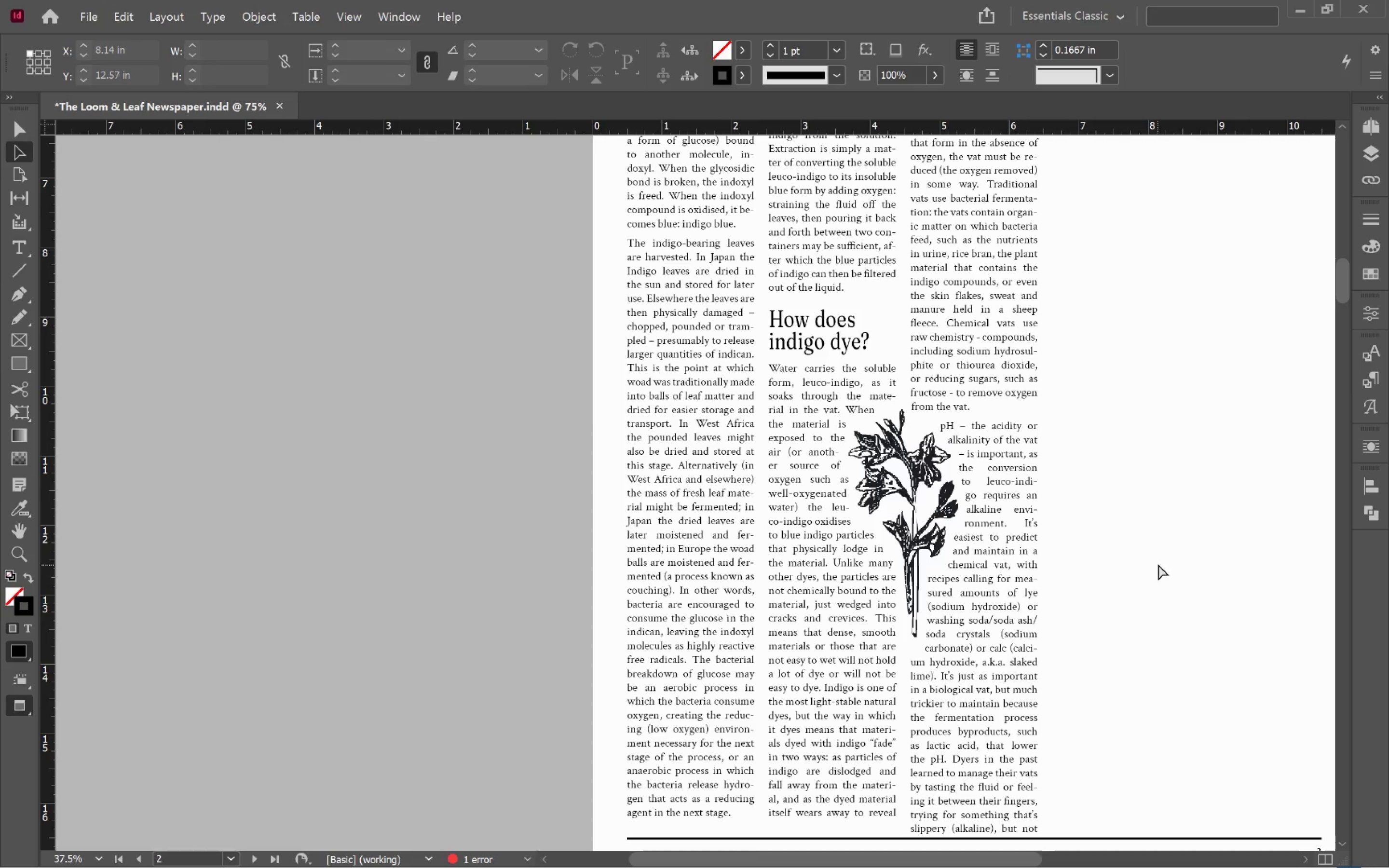 
left_click([1158, 564])
 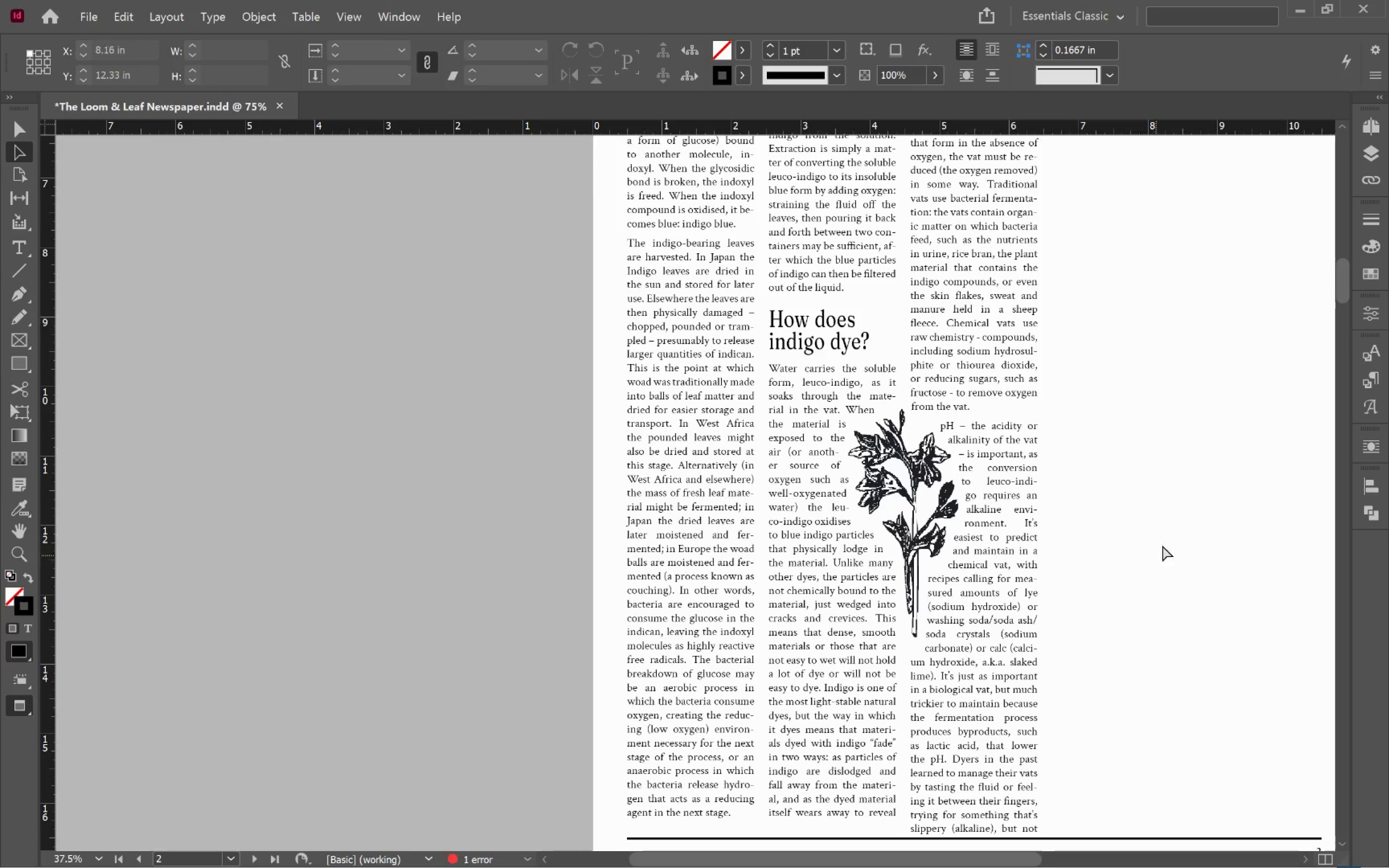 
hold_key(key=Space, duration=1.31)
 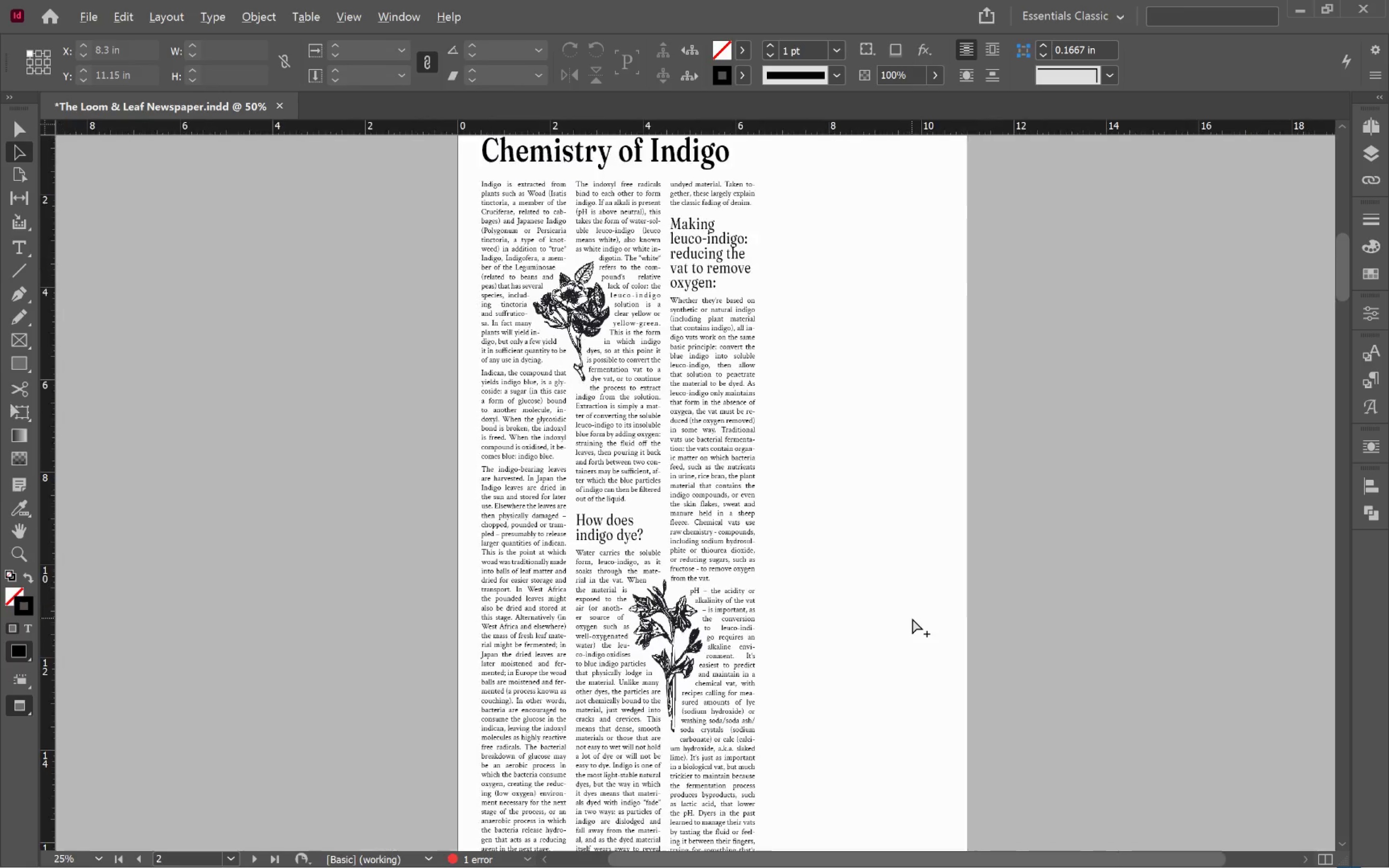 
left_click_drag(start_coordinate=[1140, 521], to_coordinate=[883, 672])
 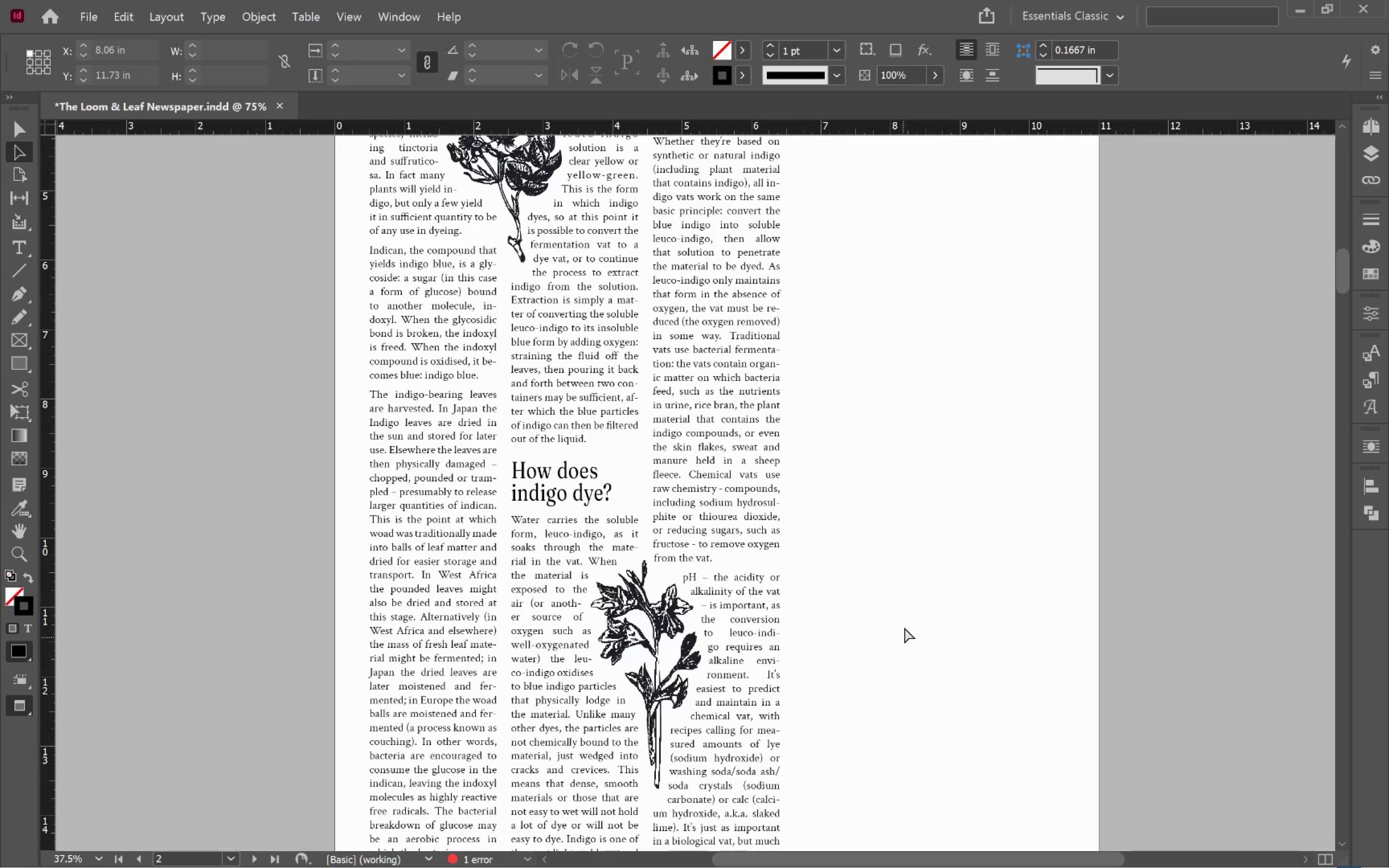 
hold_key(key=AltLeft, duration=1.72)
scroll: coordinate [912, 618], scroll_direction: down, amount: 2.0
 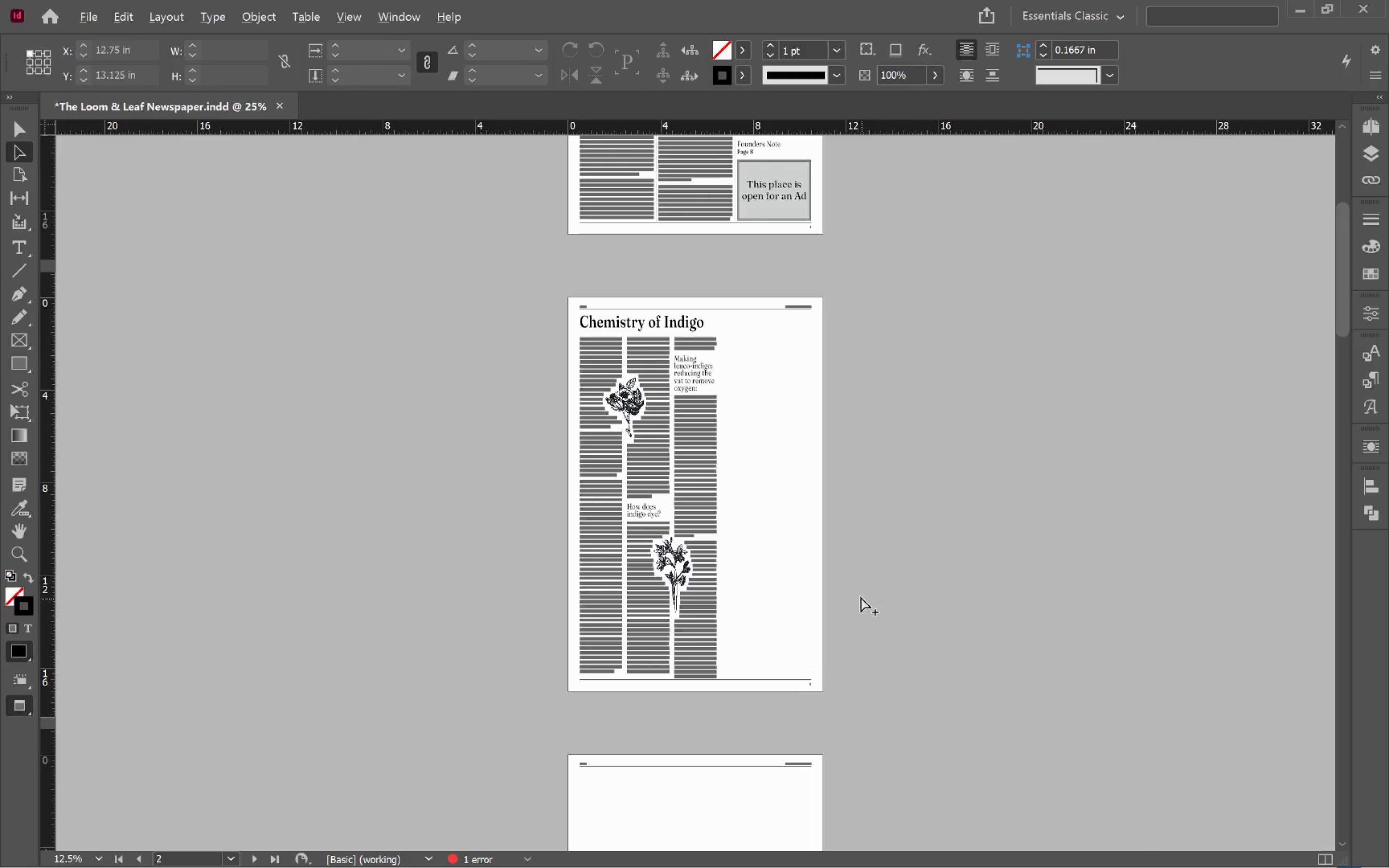 
scroll: coordinate [858, 593], scroll_direction: up, amount: 1.0
 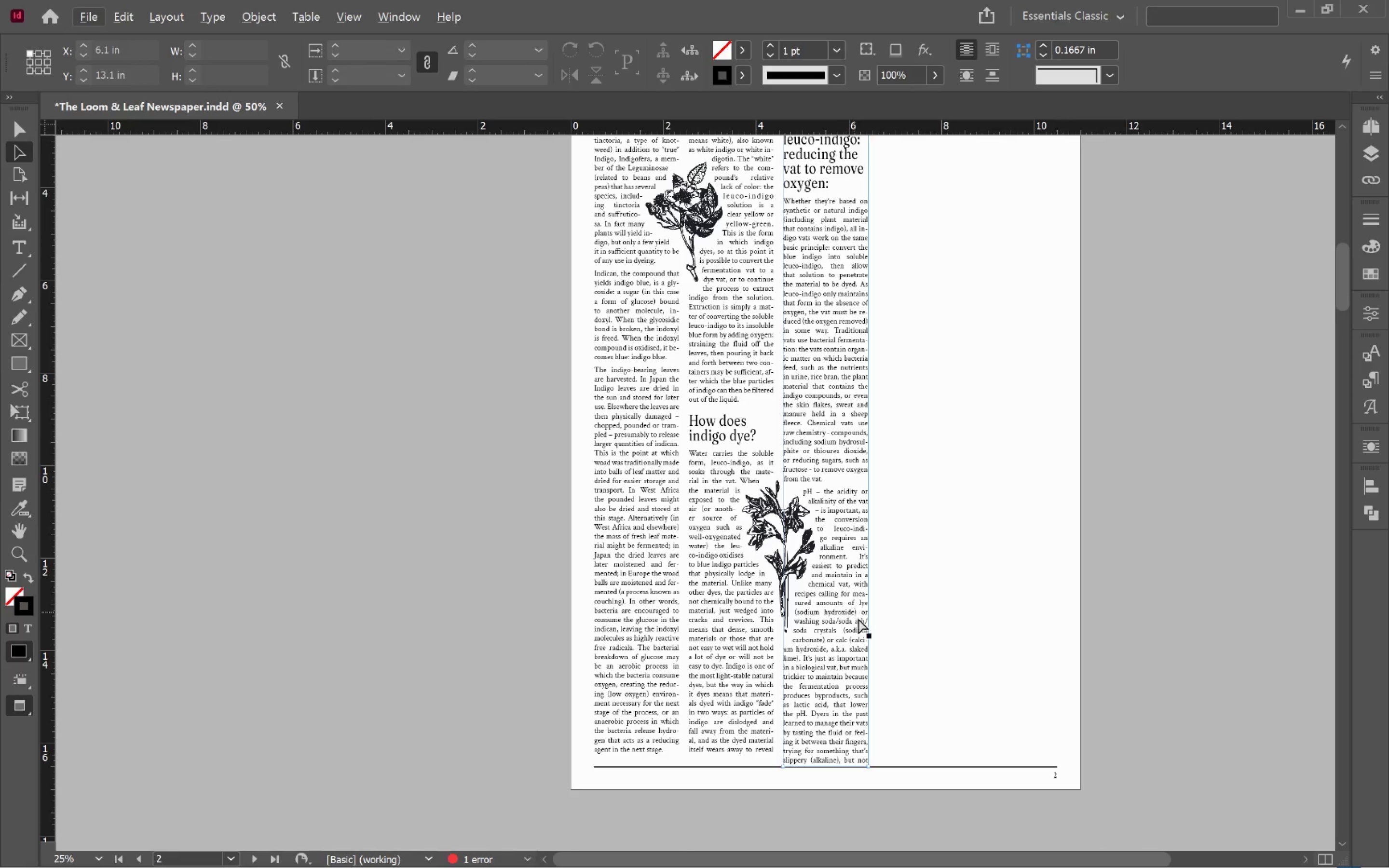 
left_click([865, 627])
 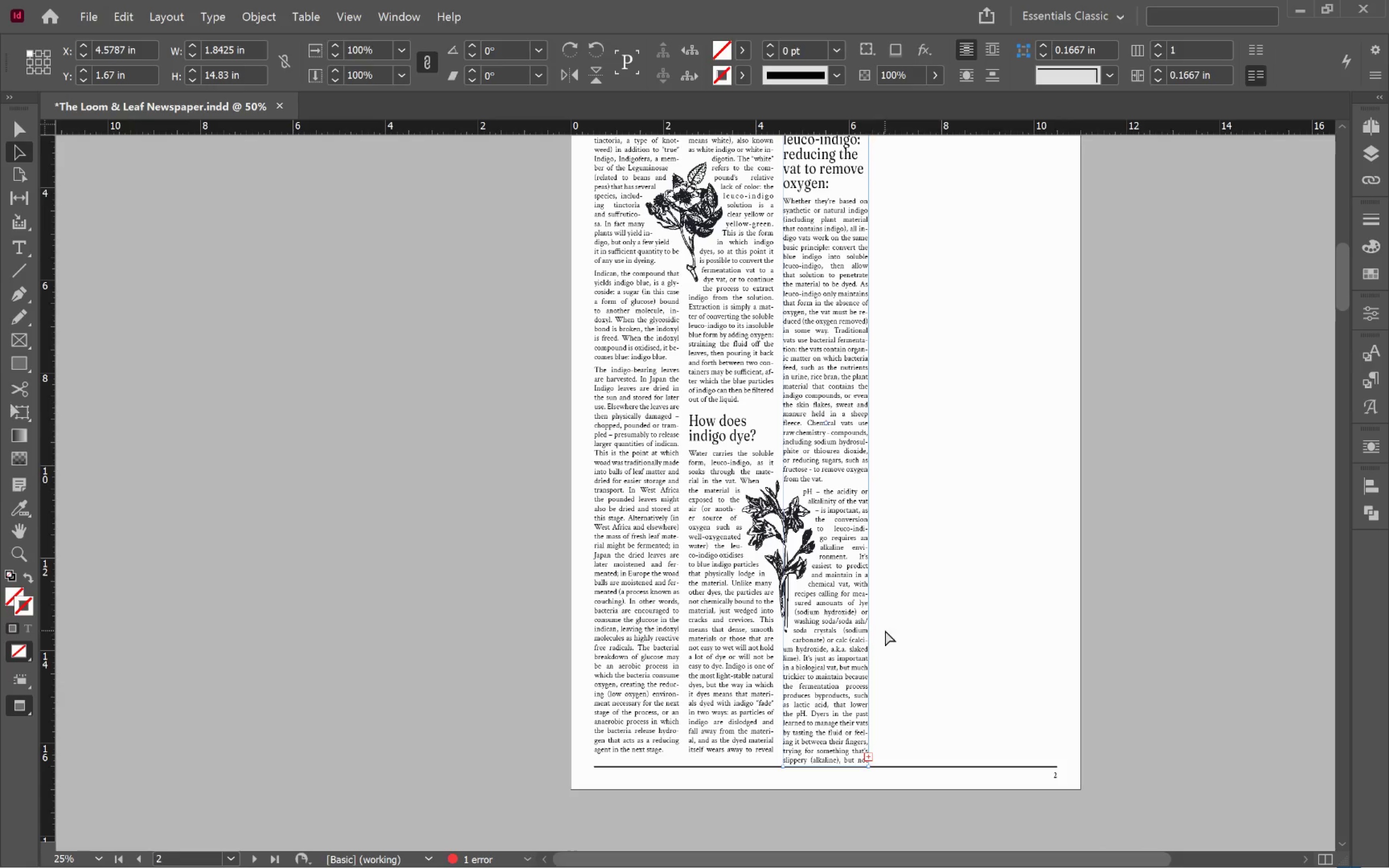 
type(wv)
 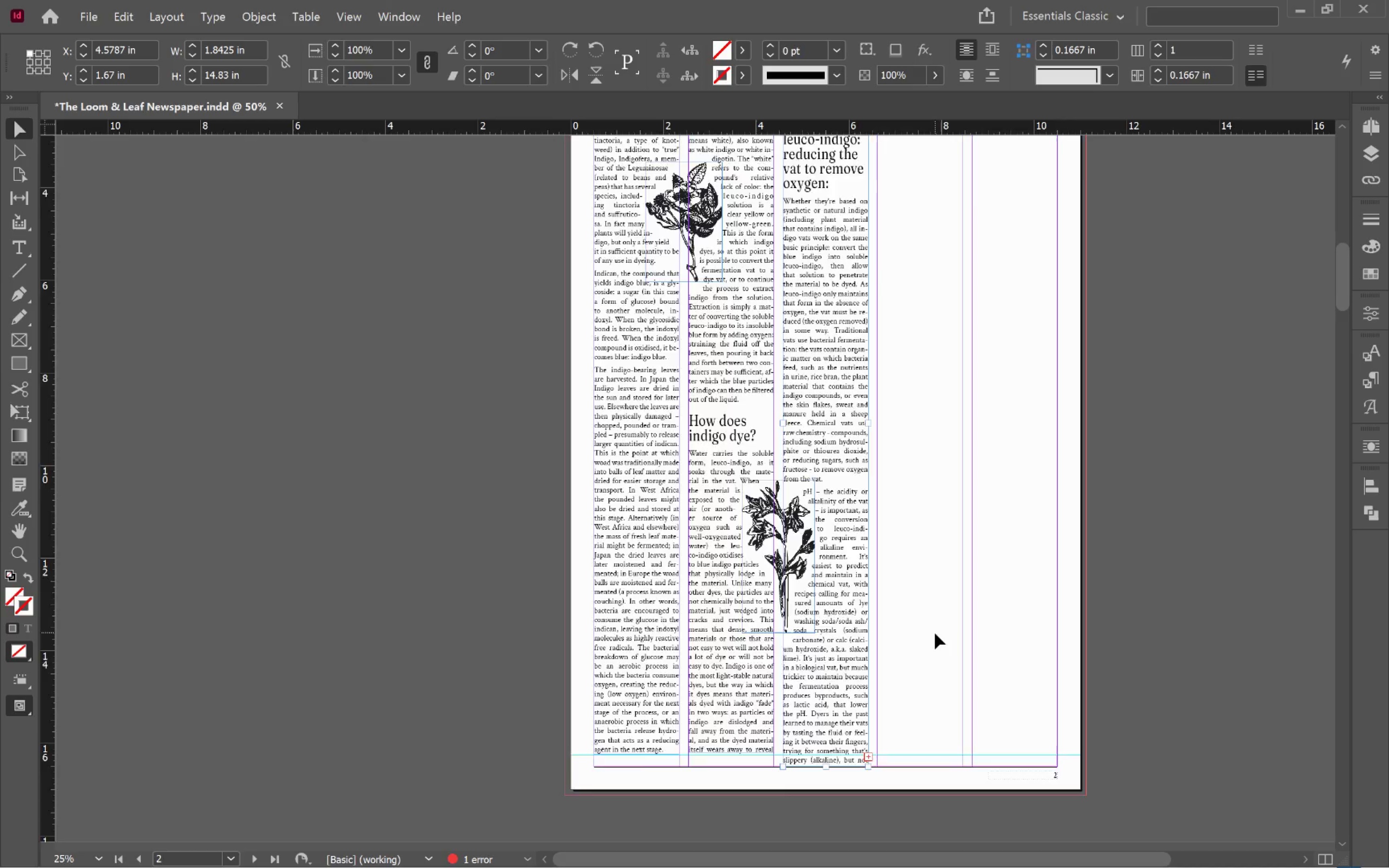 
scroll: coordinate [935, 633], scroll_direction: up, amount: 3.0
 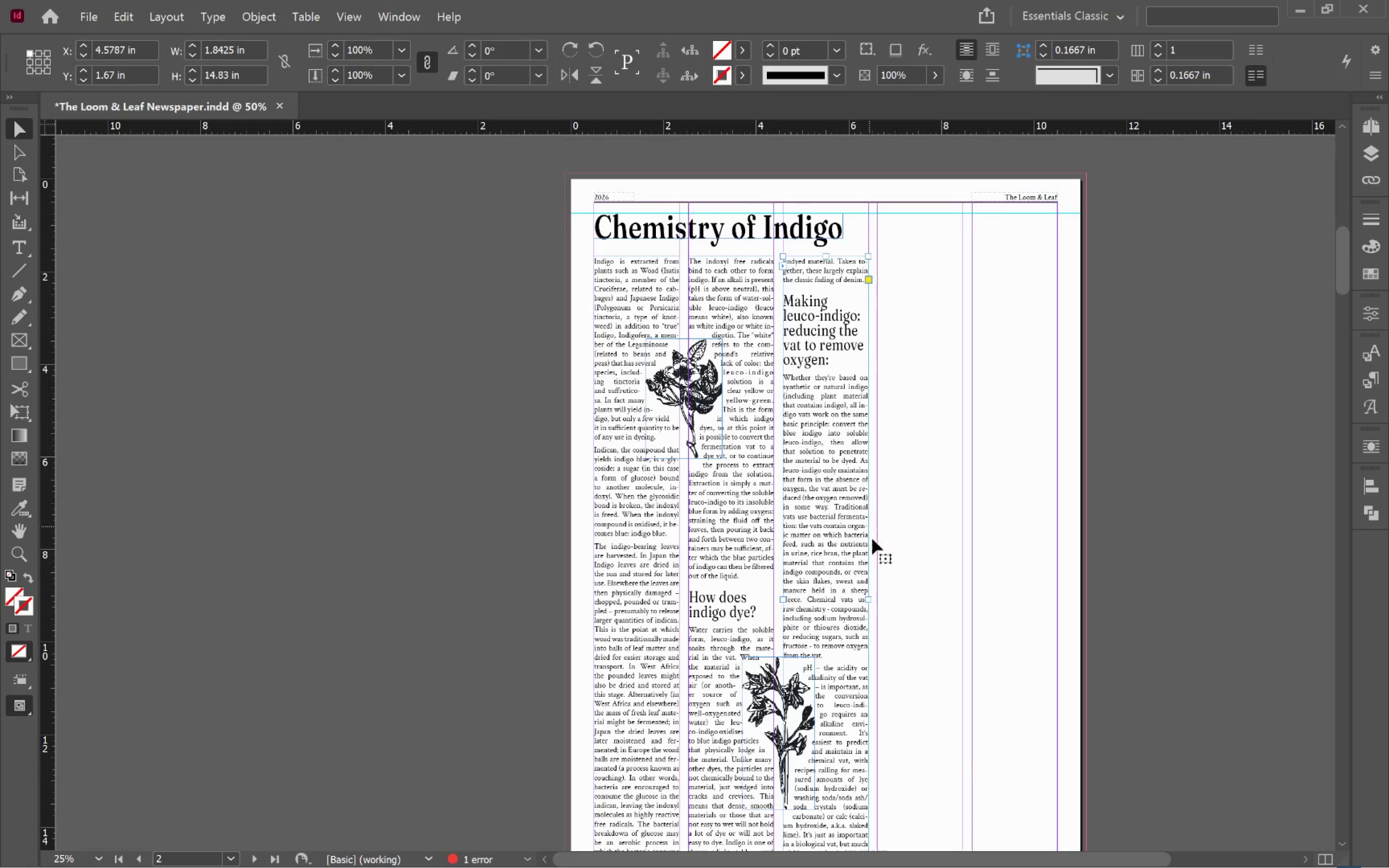 
scroll: coordinate [876, 548], scroll_direction: down, amount: 5.0
 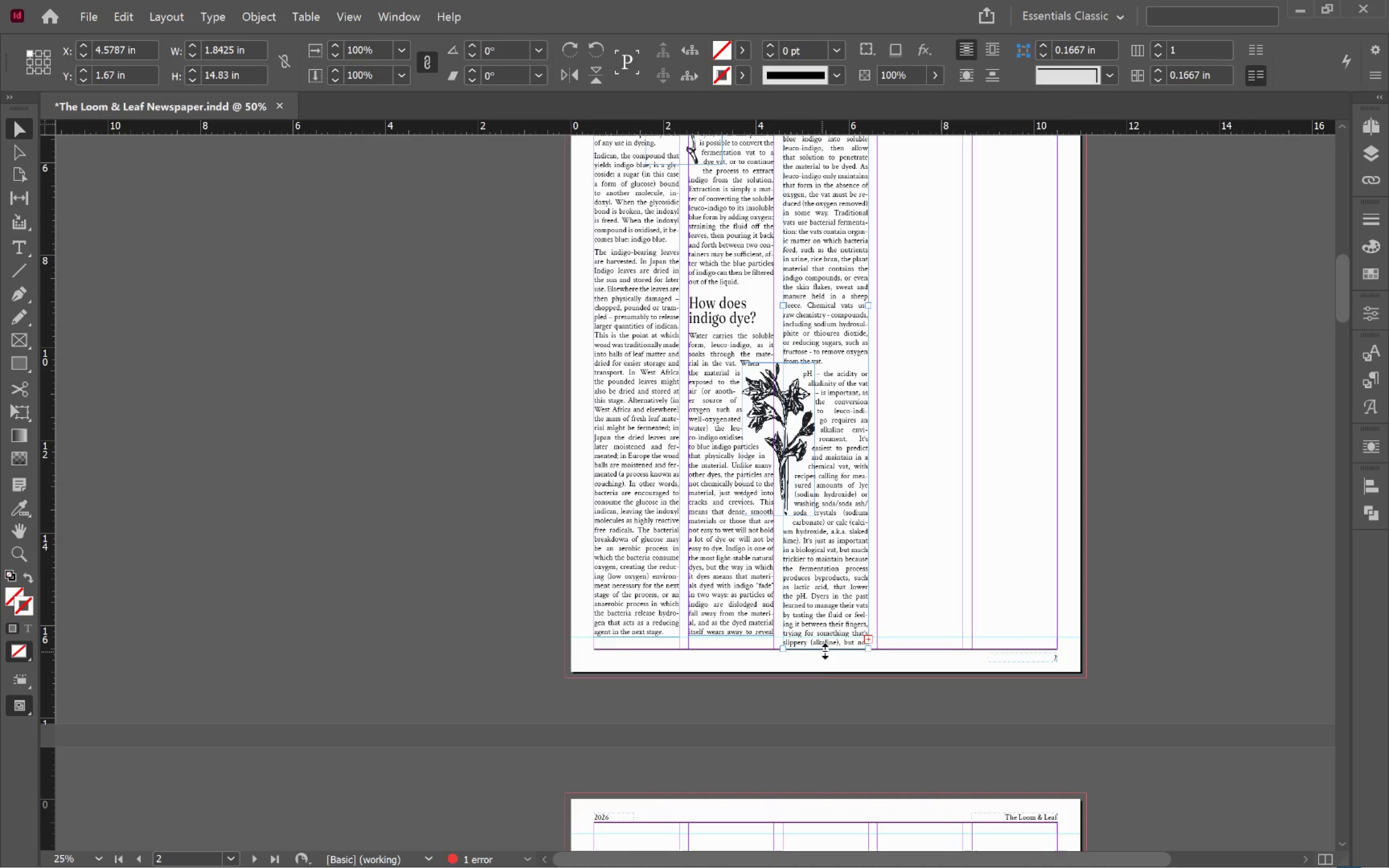 
left_click_drag(start_coordinate=[826, 650], to_coordinate=[830, 639])
 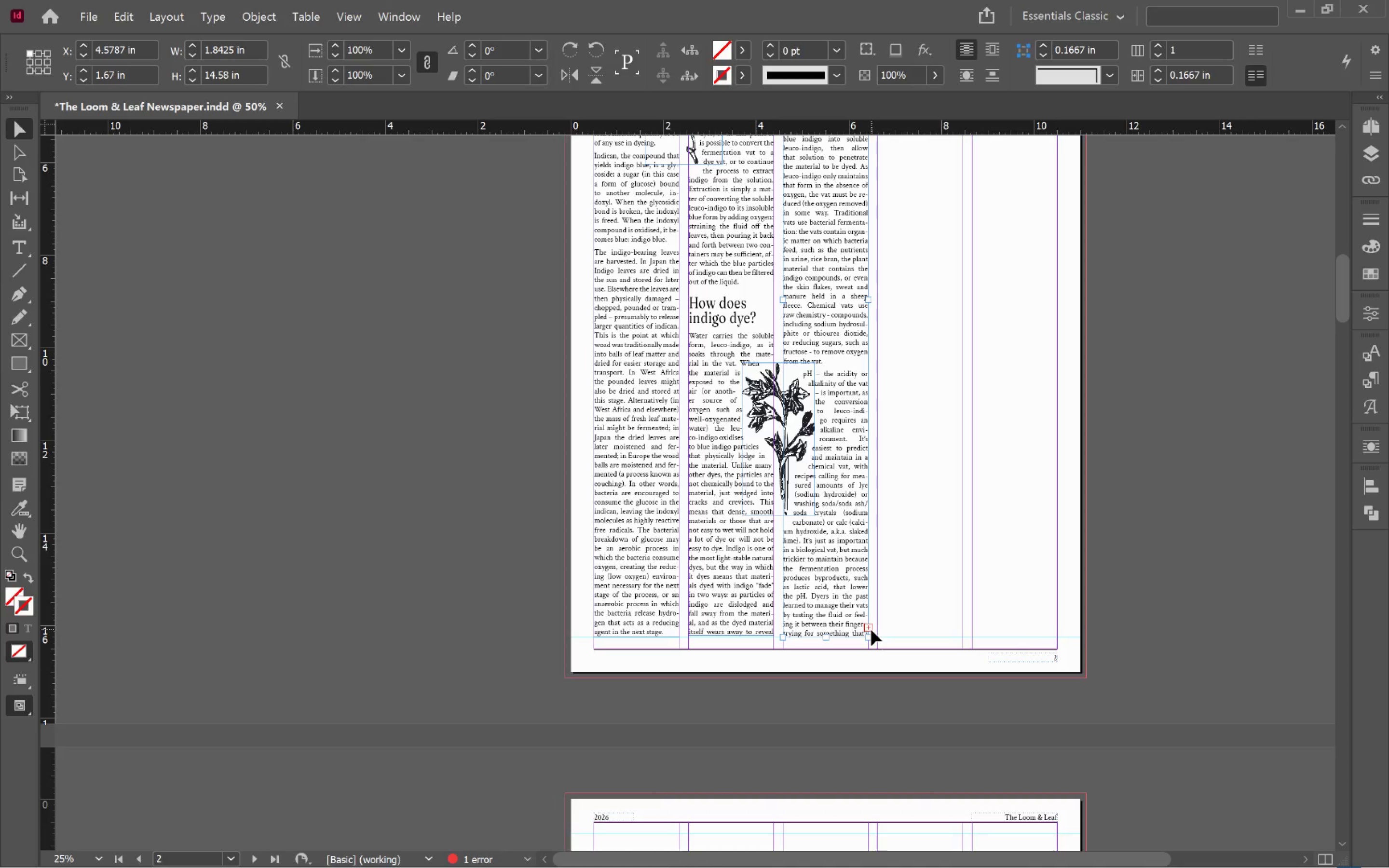 
left_click([867, 628])
 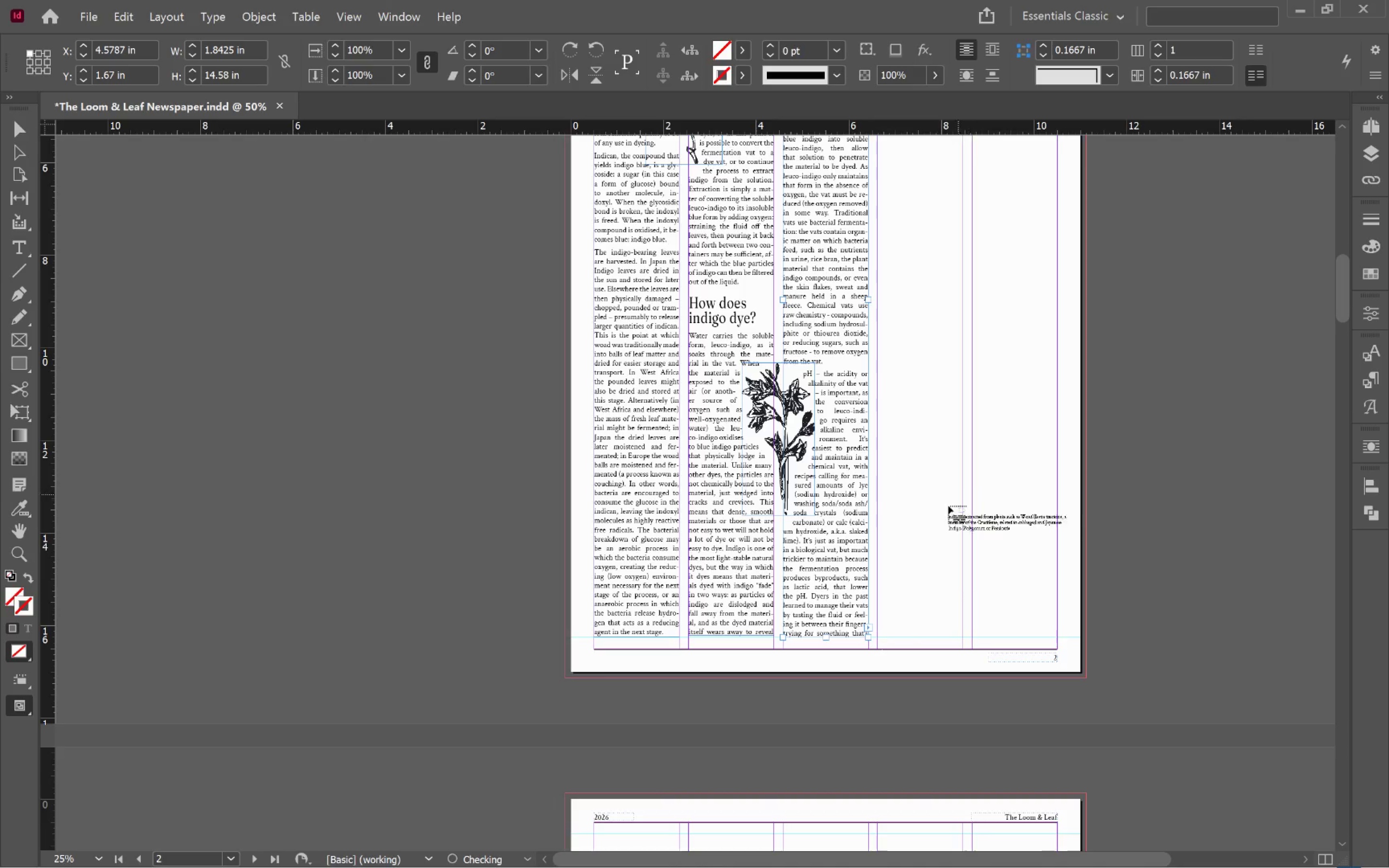 
scroll: coordinate [941, 584], scroll_direction: up, amount: 5.0
 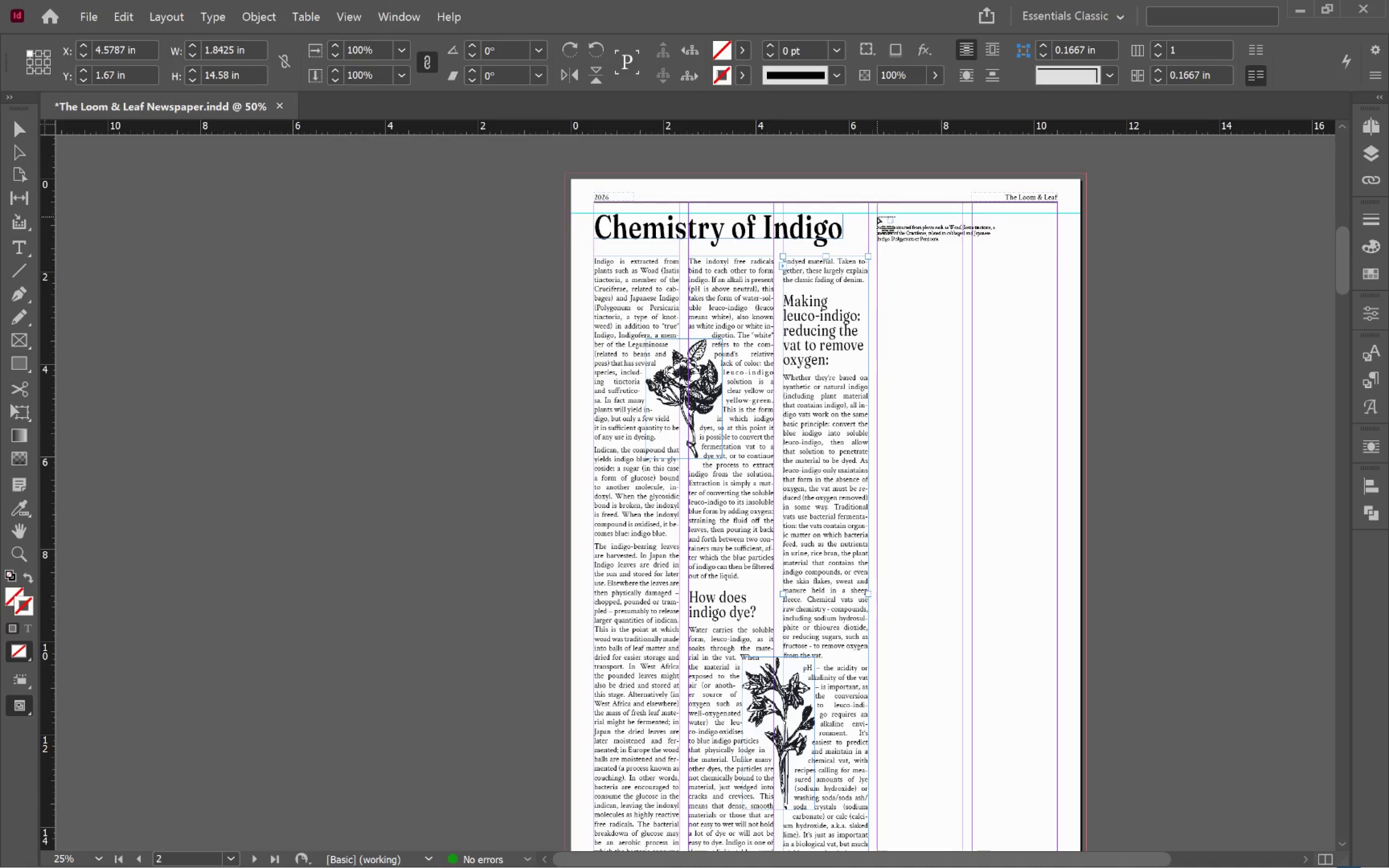 
left_click([877, 215])
 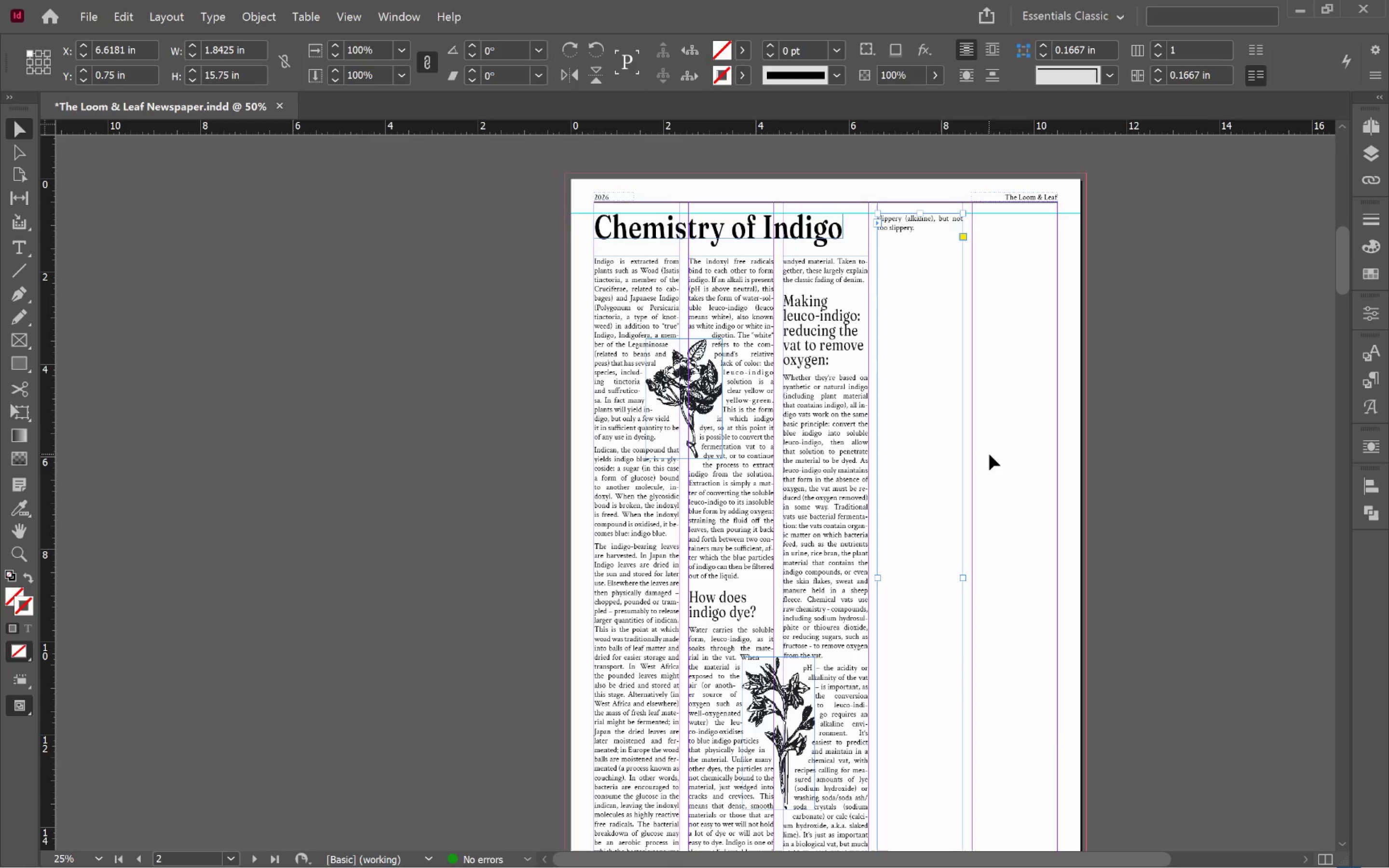 
wait(5.36)
 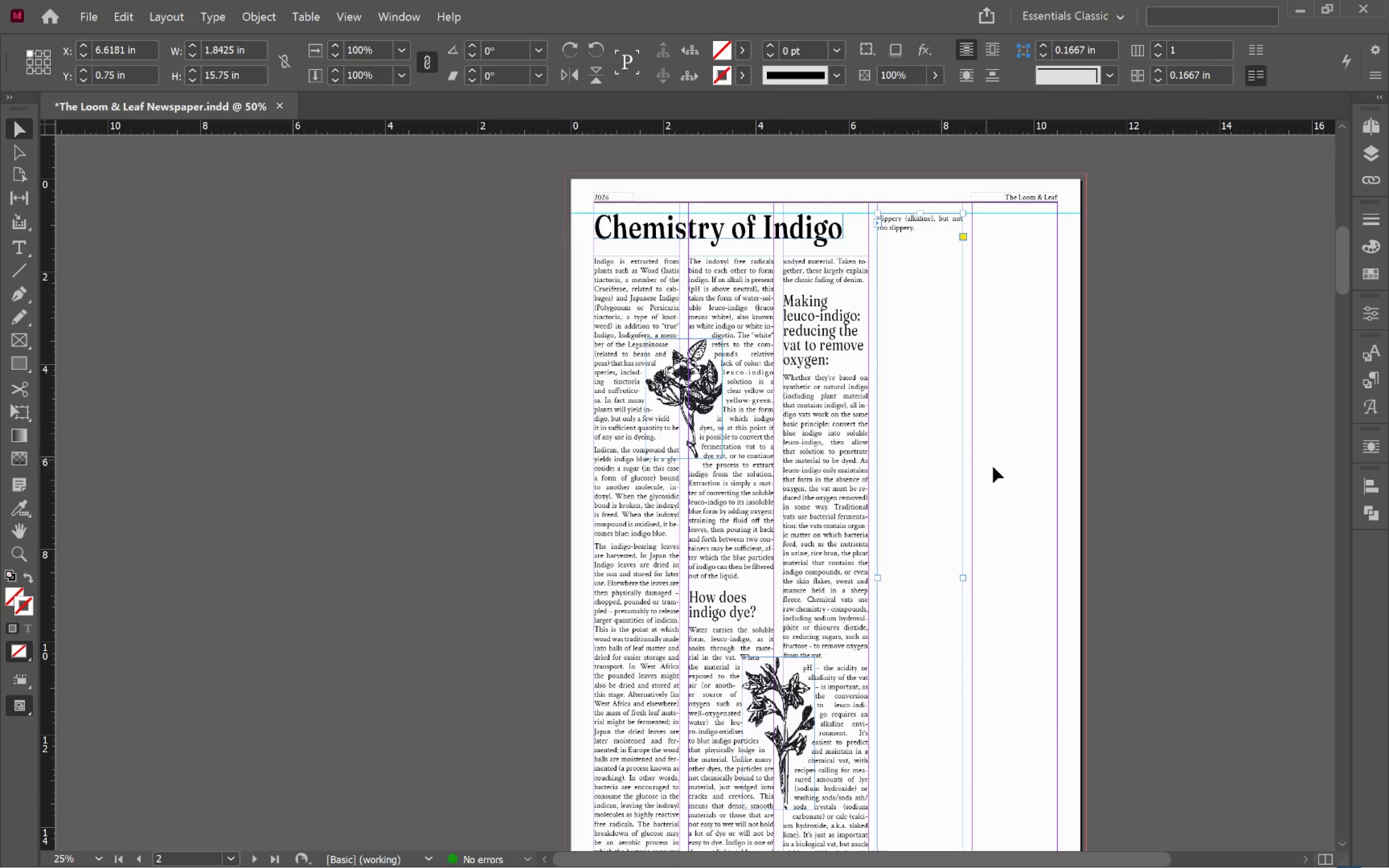 
key(Alt+AltLeft)
 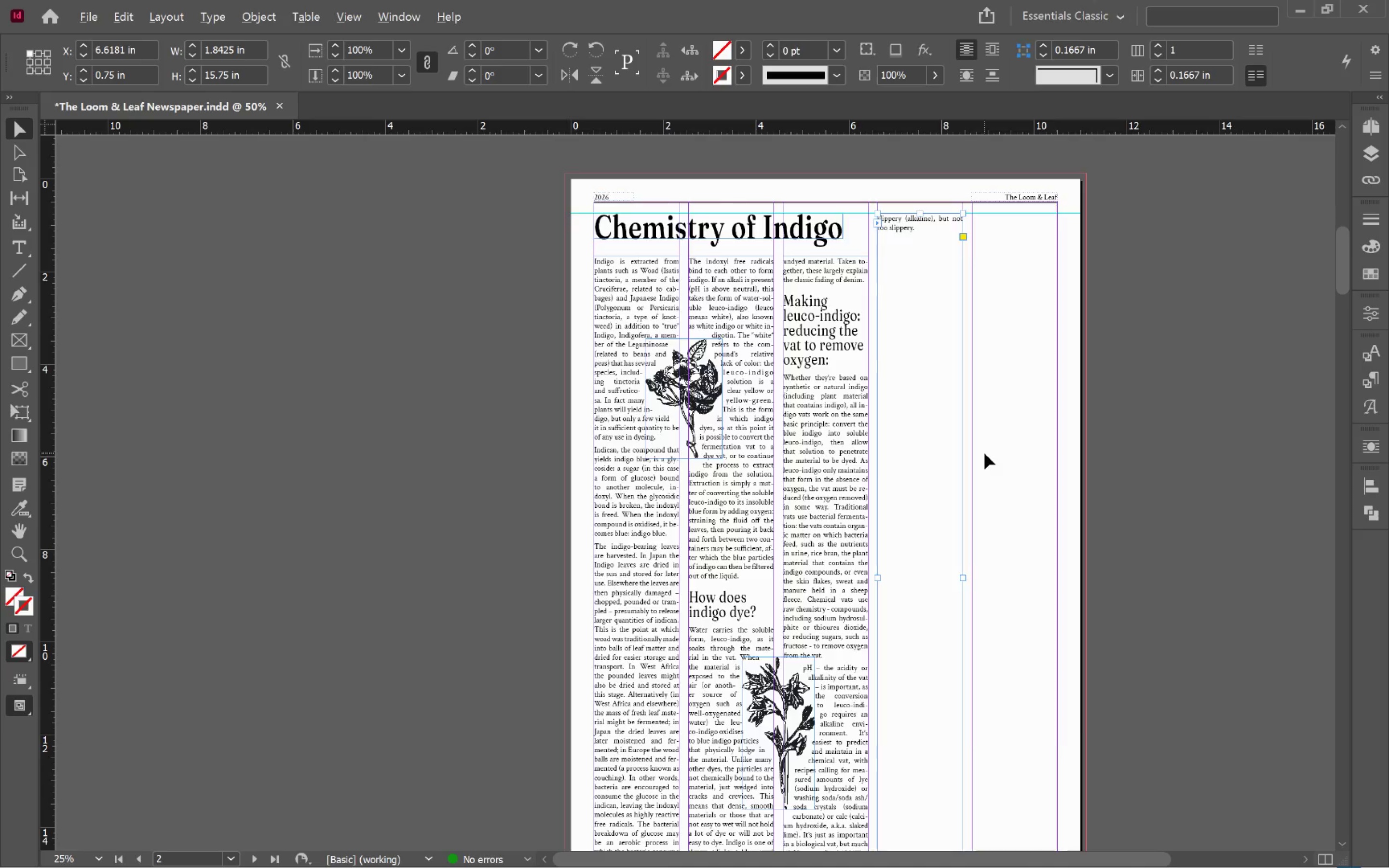 
key(Alt+Tab)
 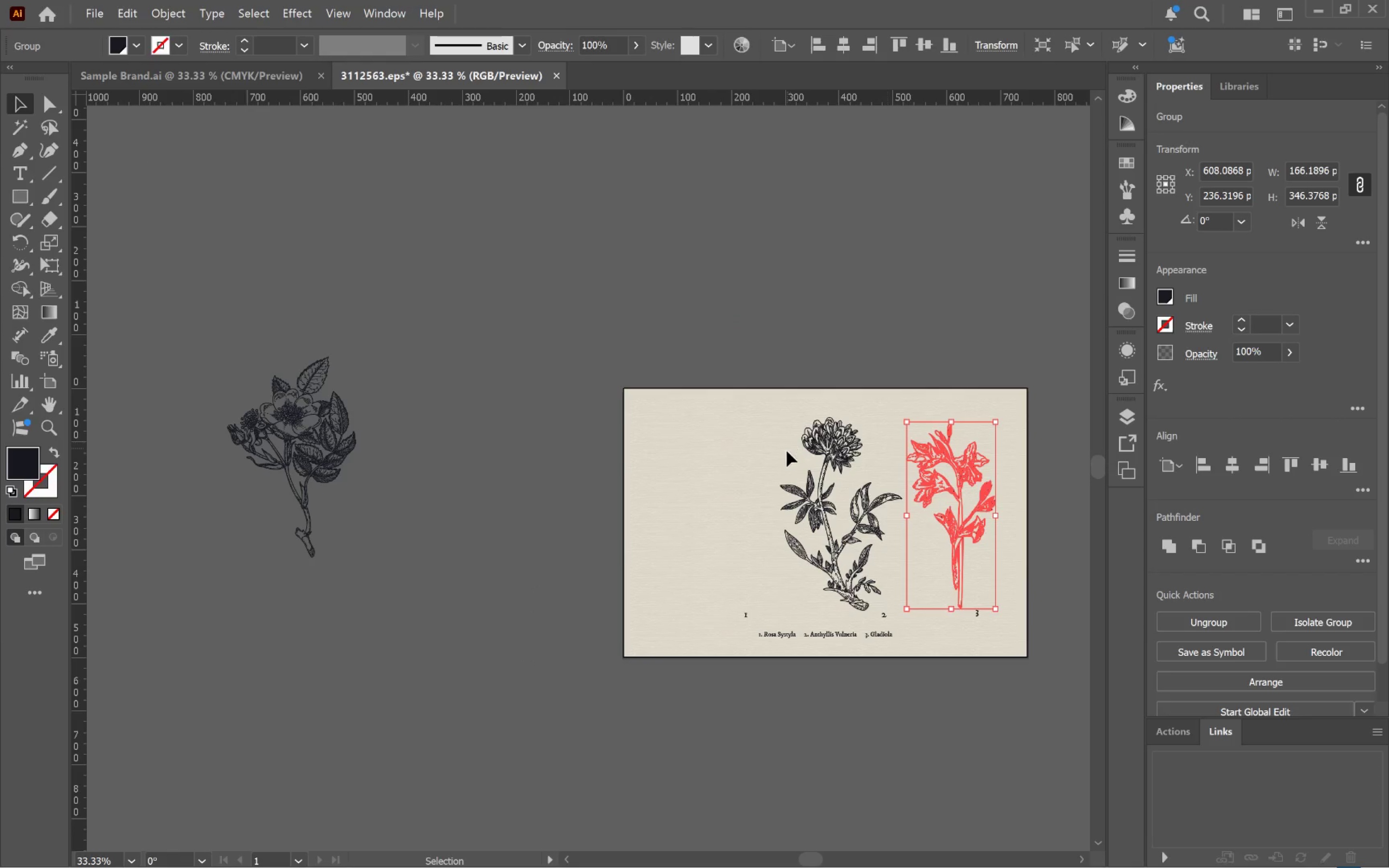 
key(Alt+AltLeft)
 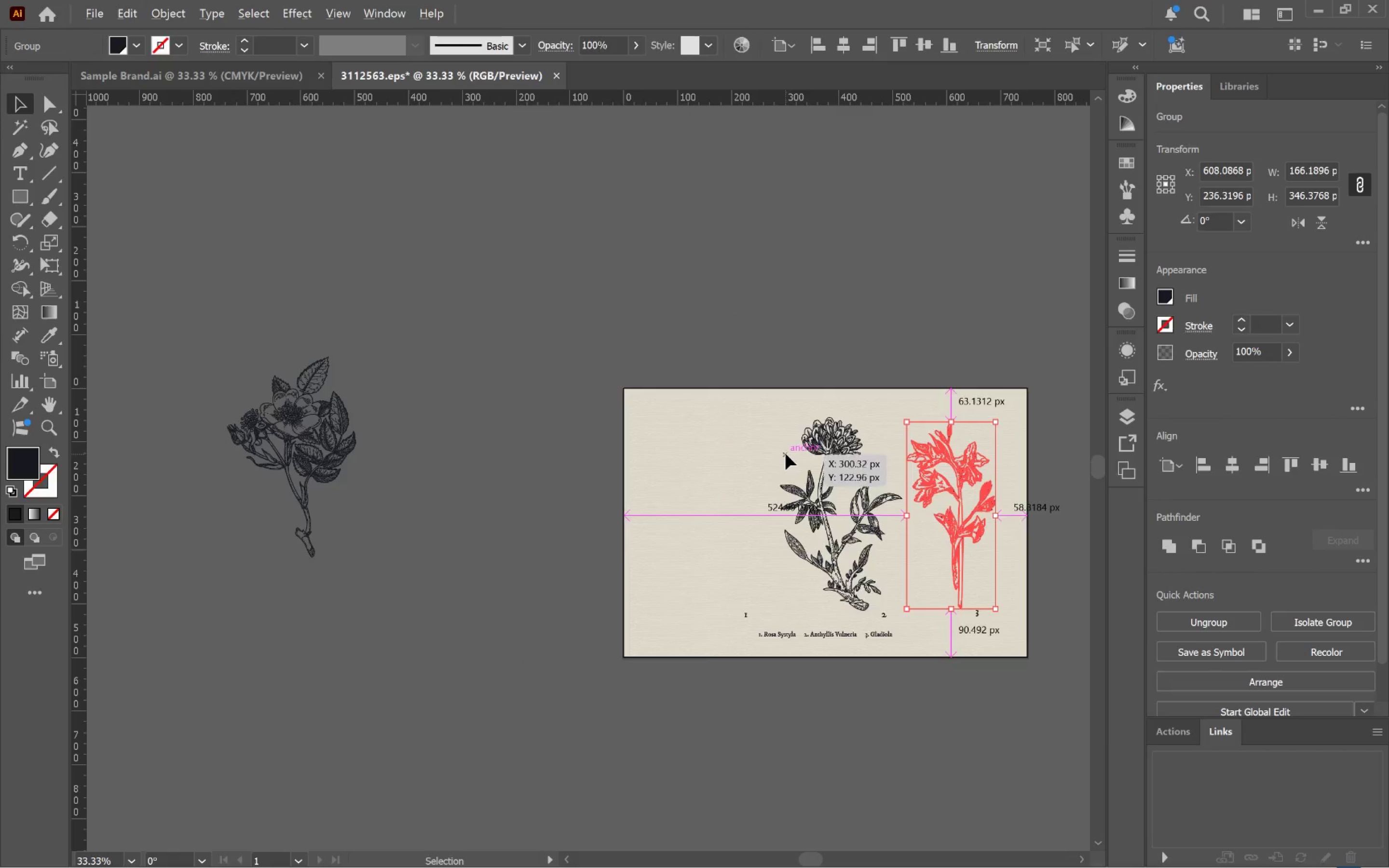 
key(Alt+Tab)
 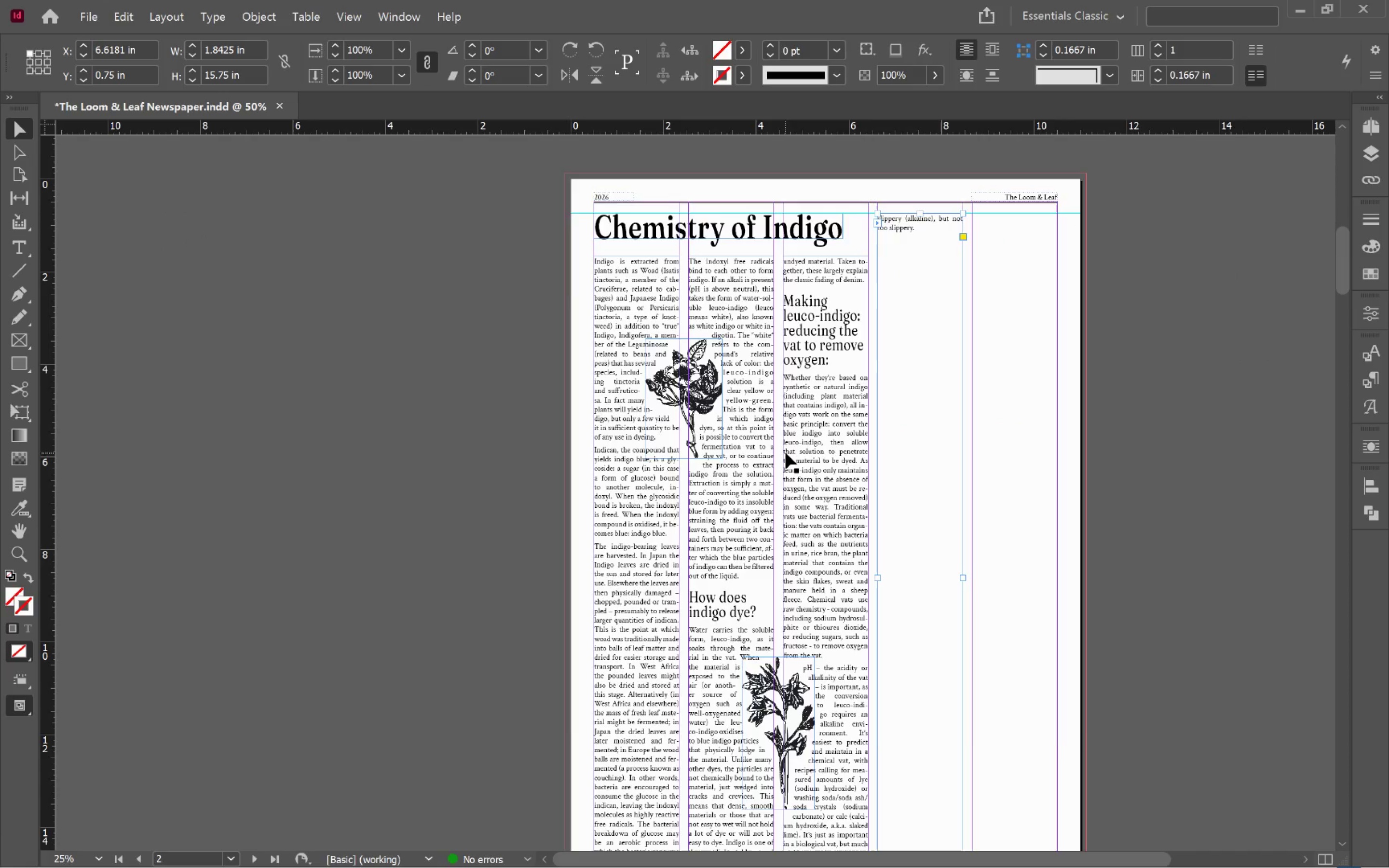 
key(Alt+Tab)
 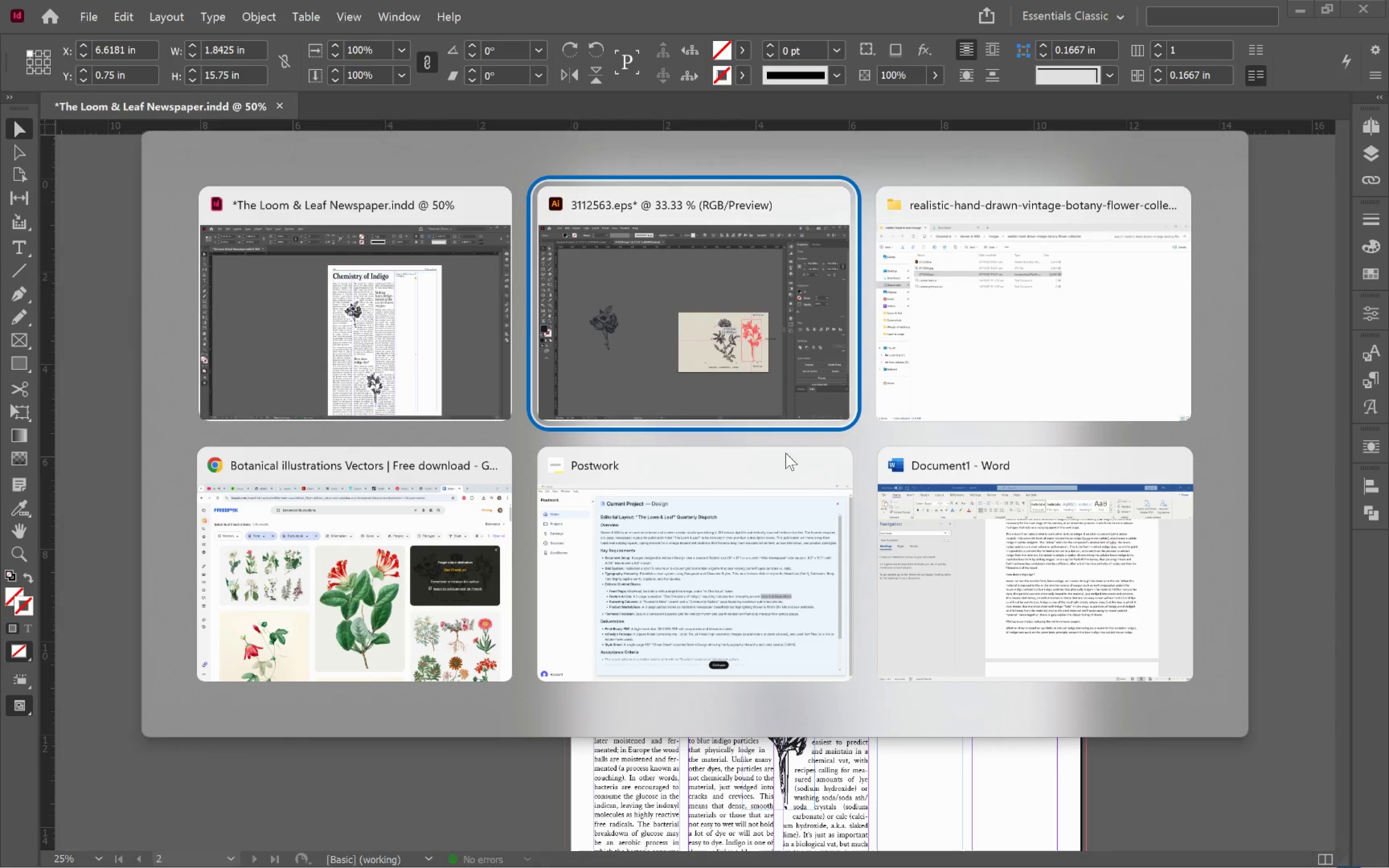 
key(Alt+Tab)
 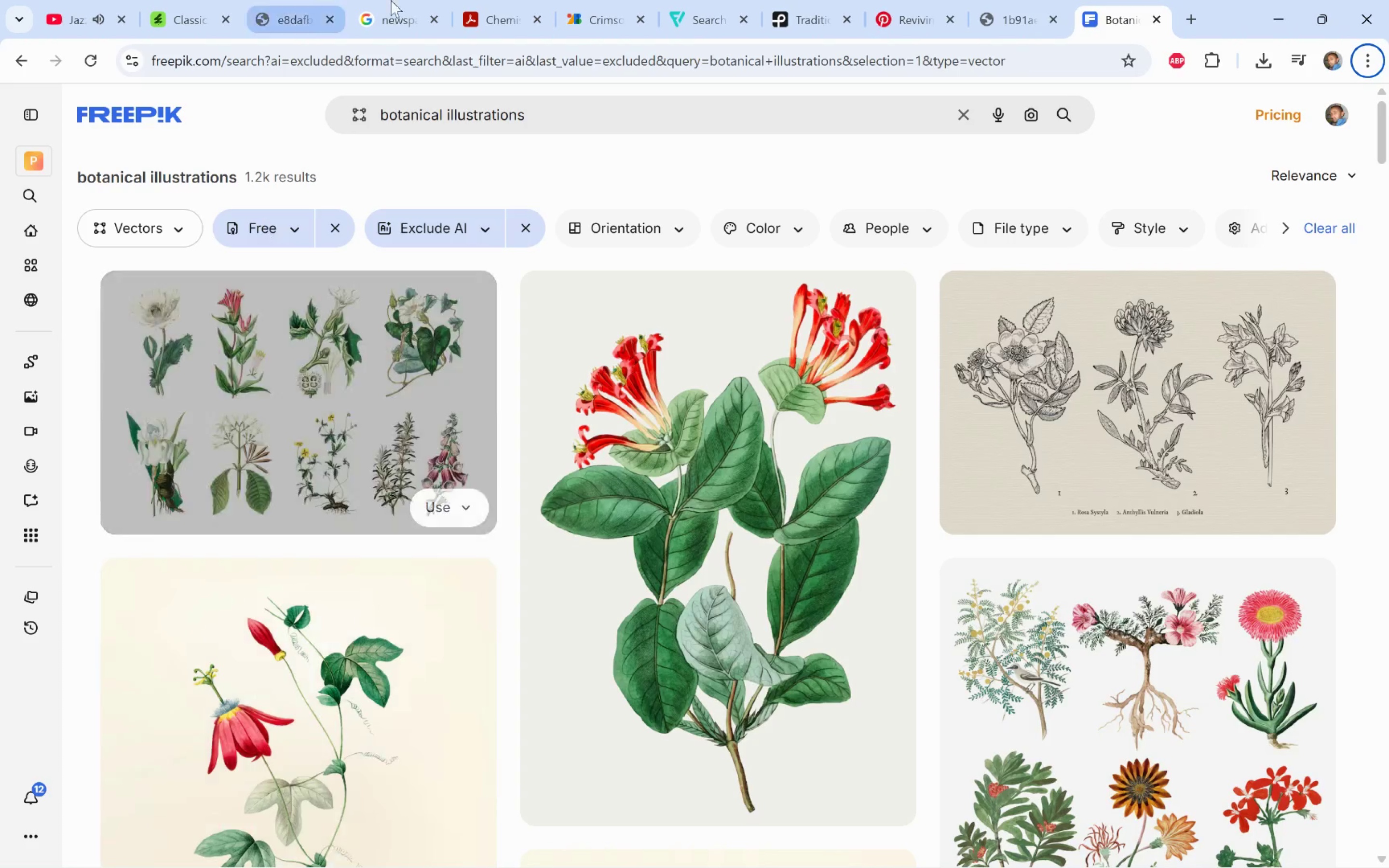 
left_click([511, 15])
 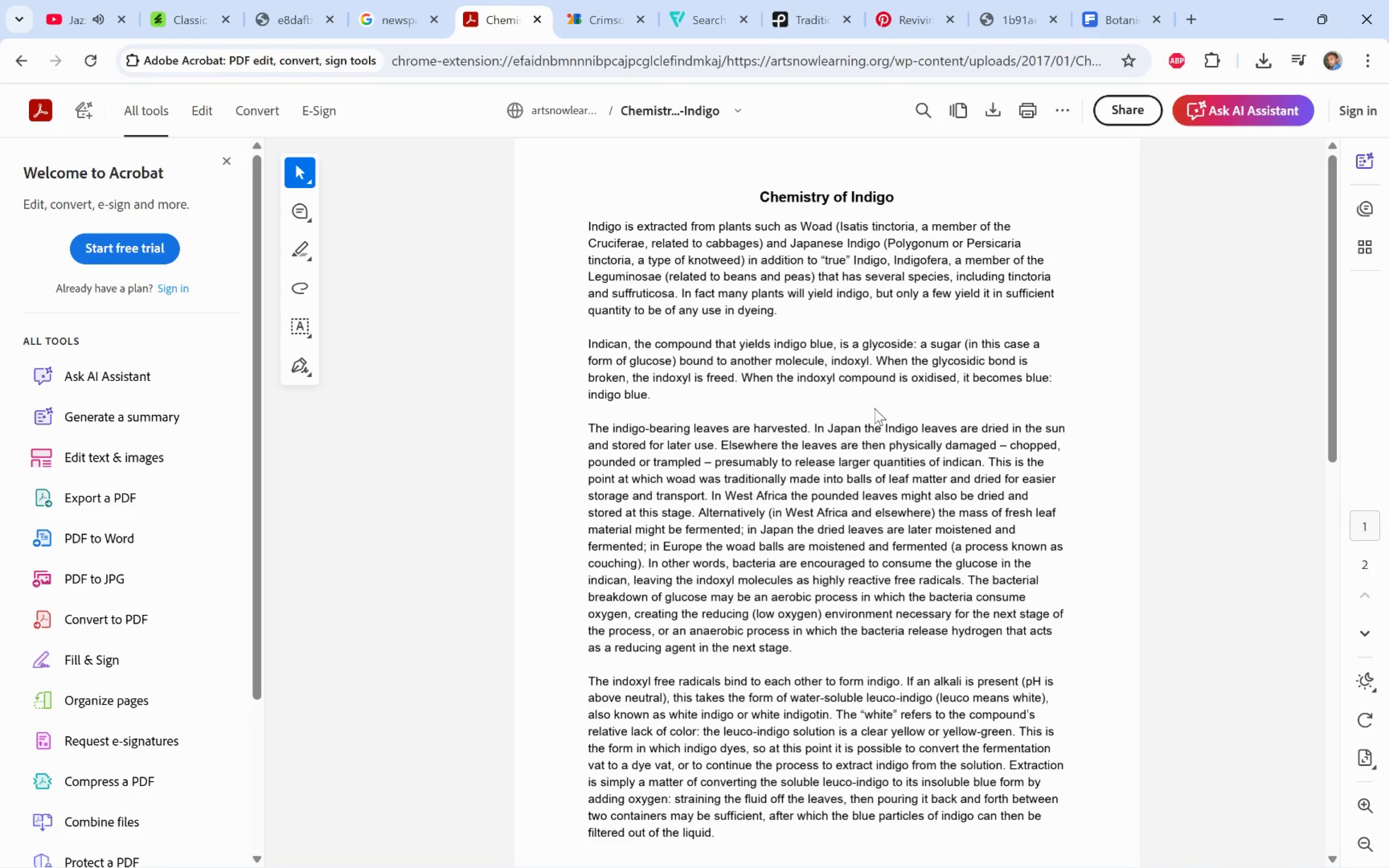 
scroll: coordinate [880, 397], scroll_direction: down, amount: 9.0
 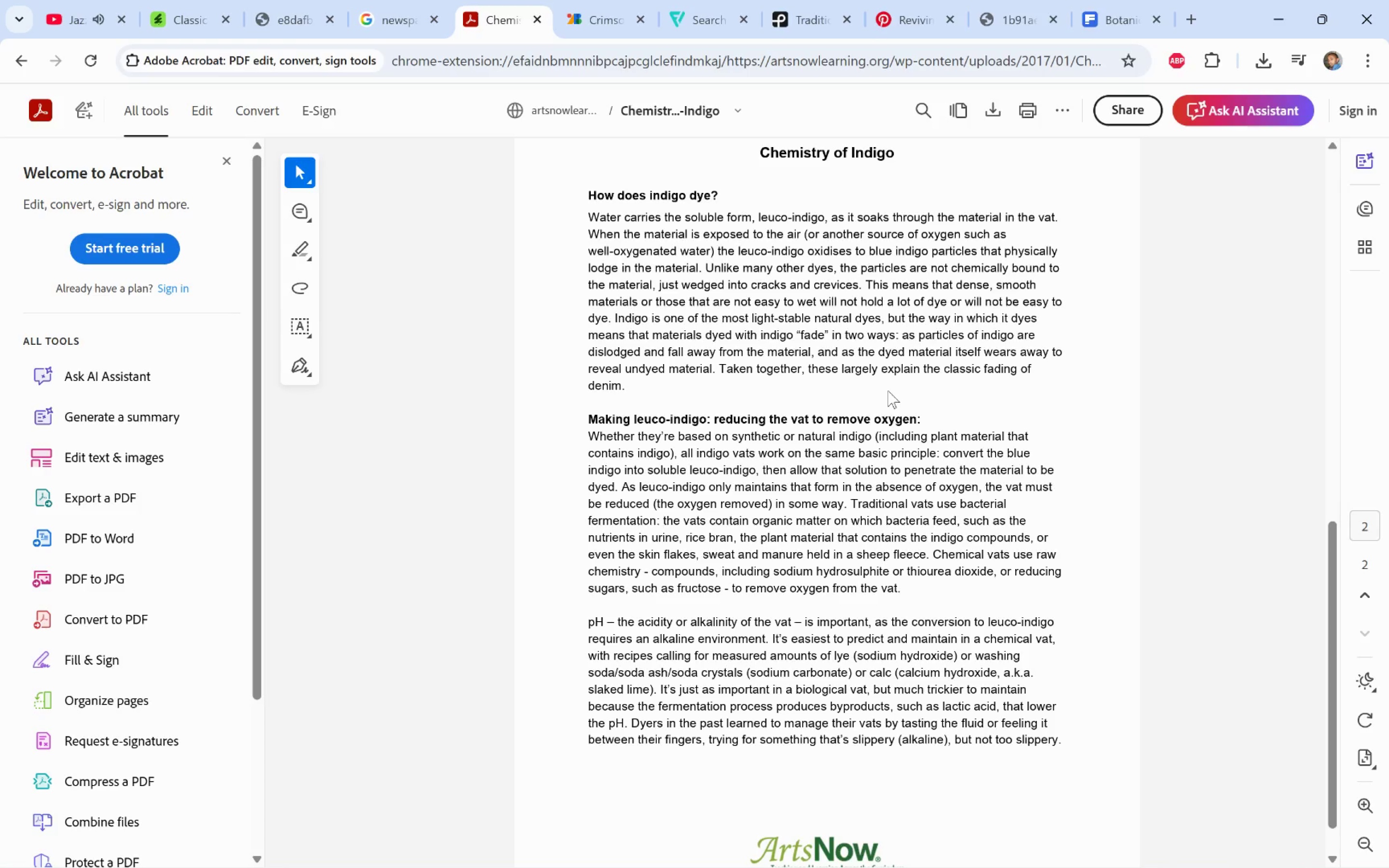 
wait(8.01)
 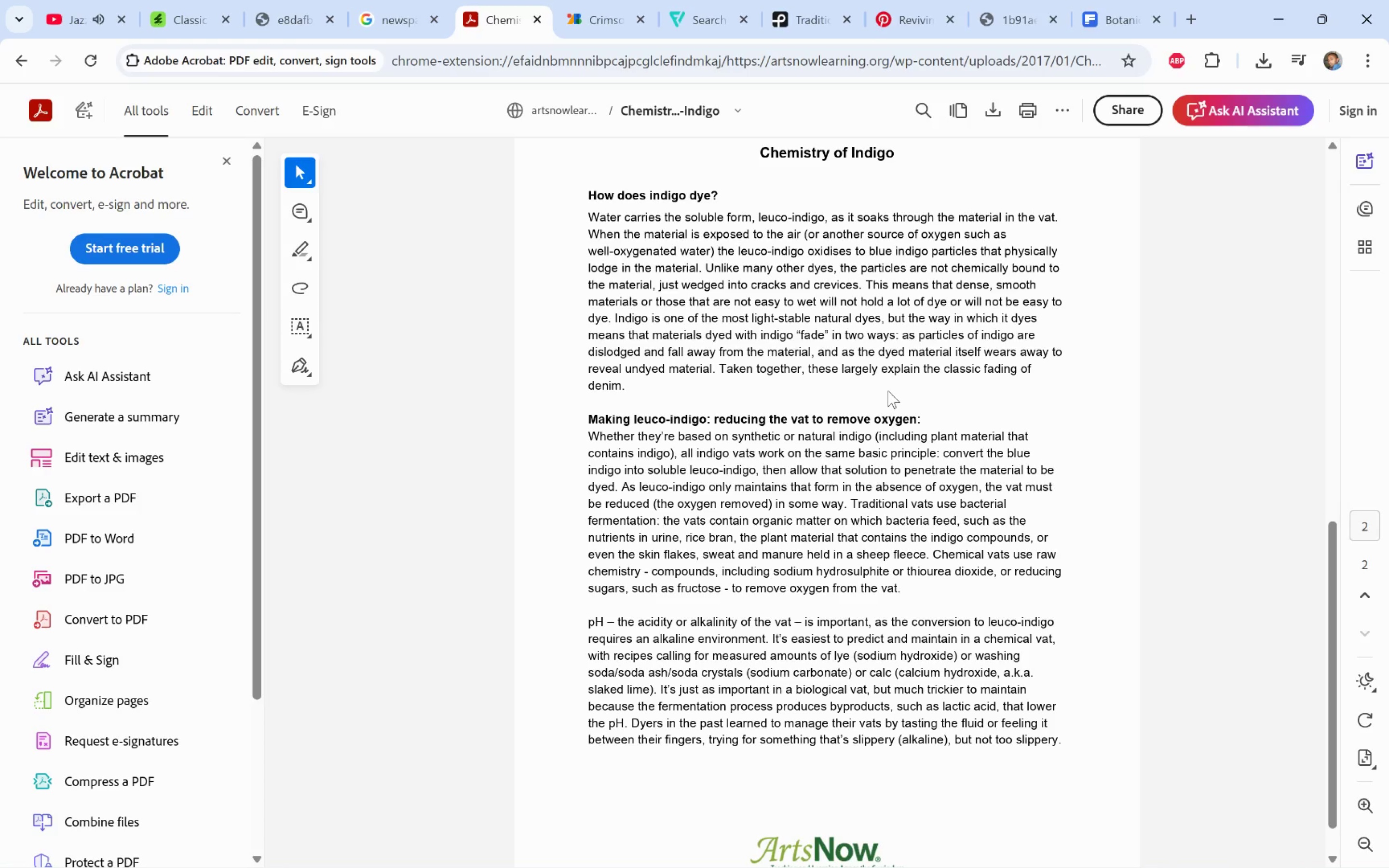 
scroll: coordinate [888, 394], scroll_direction: down, amount: 5.0
 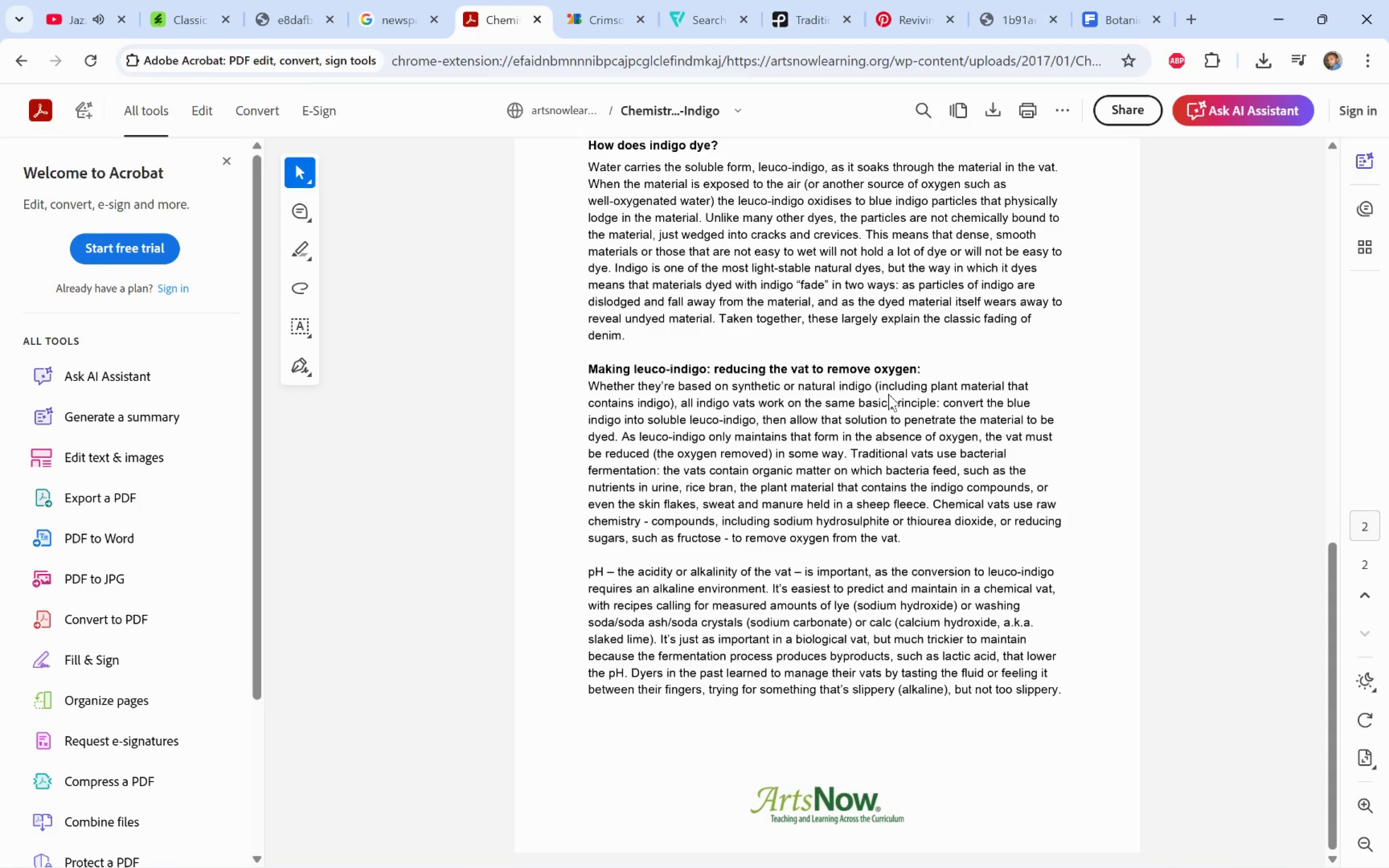 
key(Alt+Tab)
 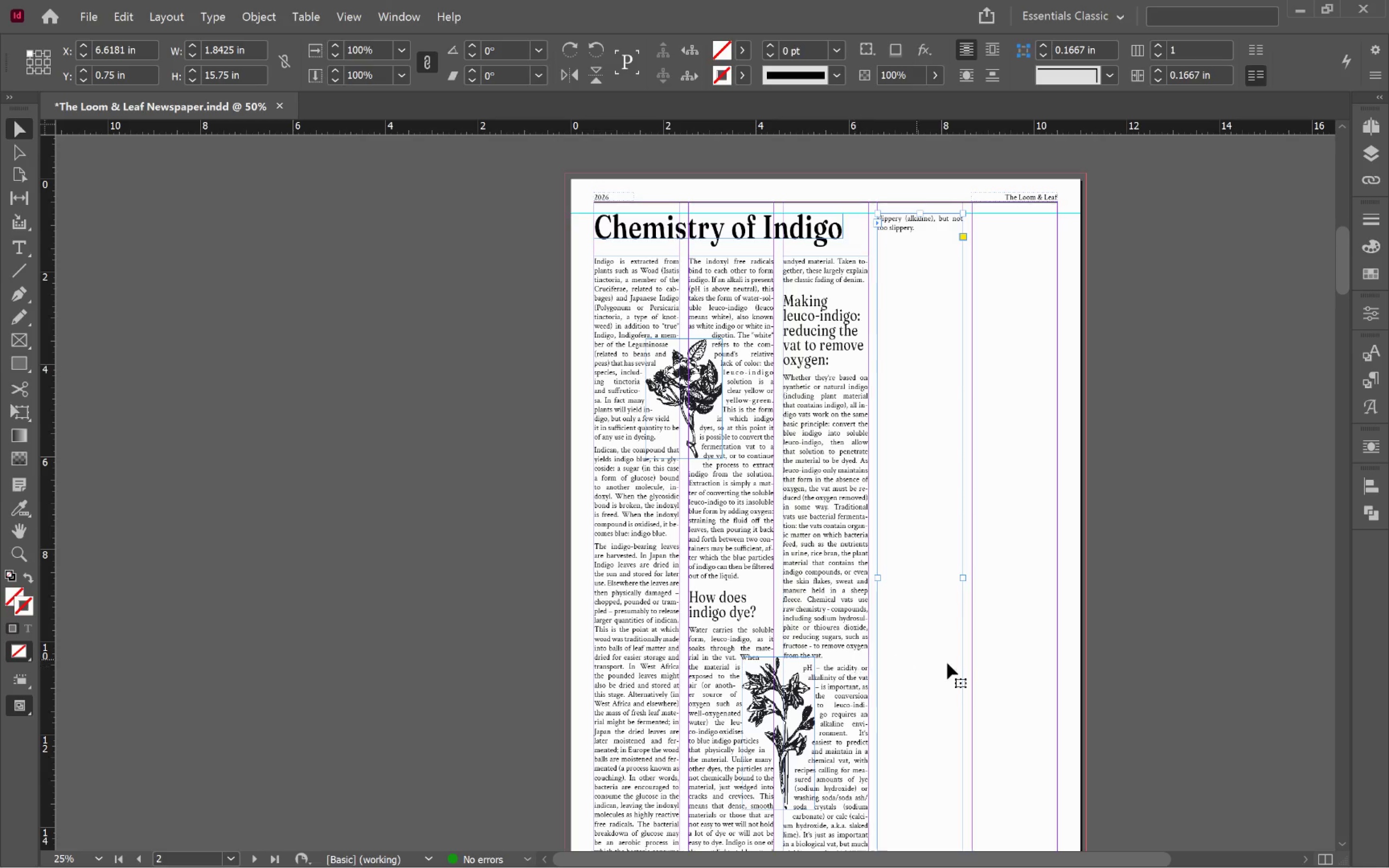 
wait(6.3)
 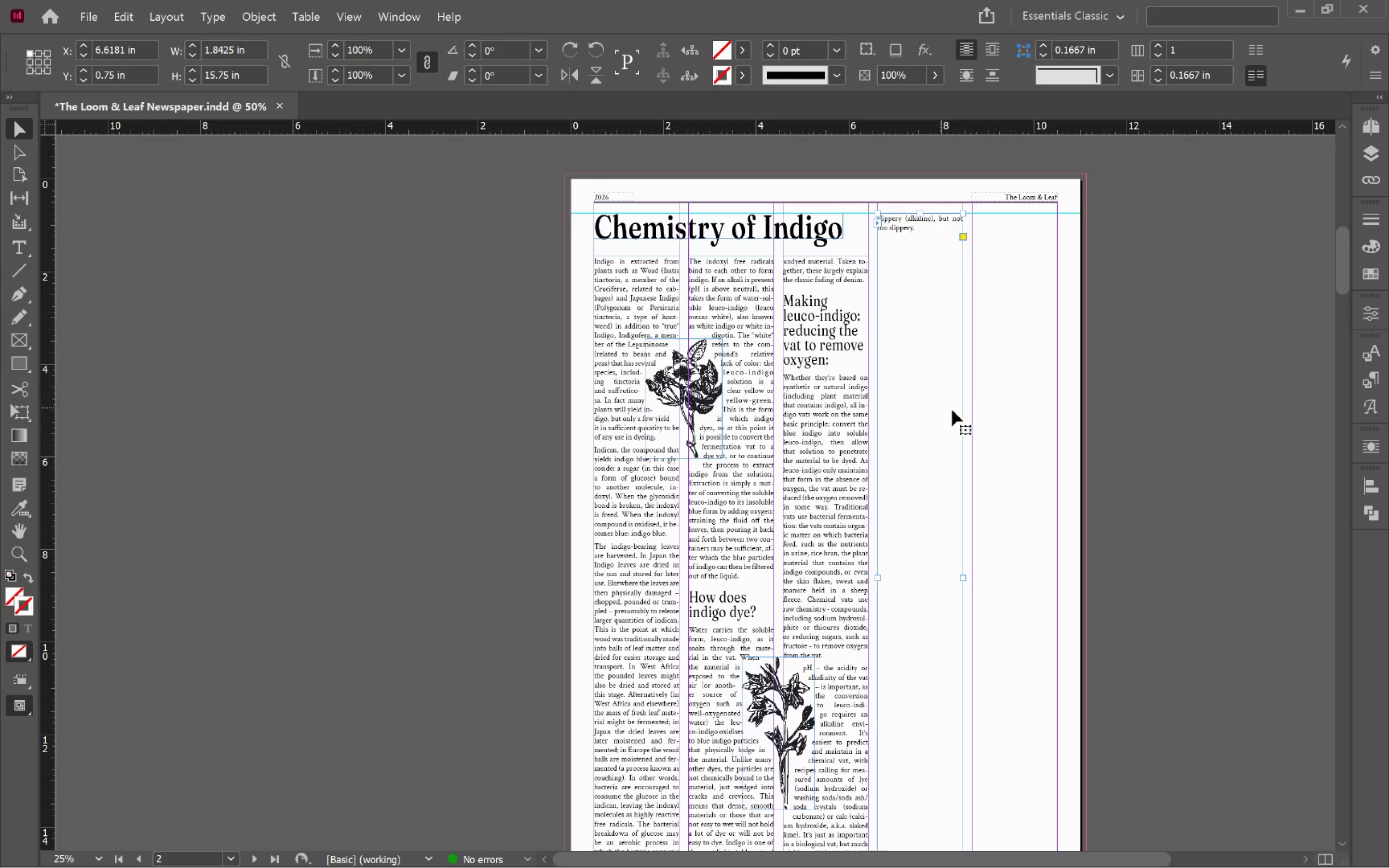 
hold_key(key=Space, duration=1.5)
 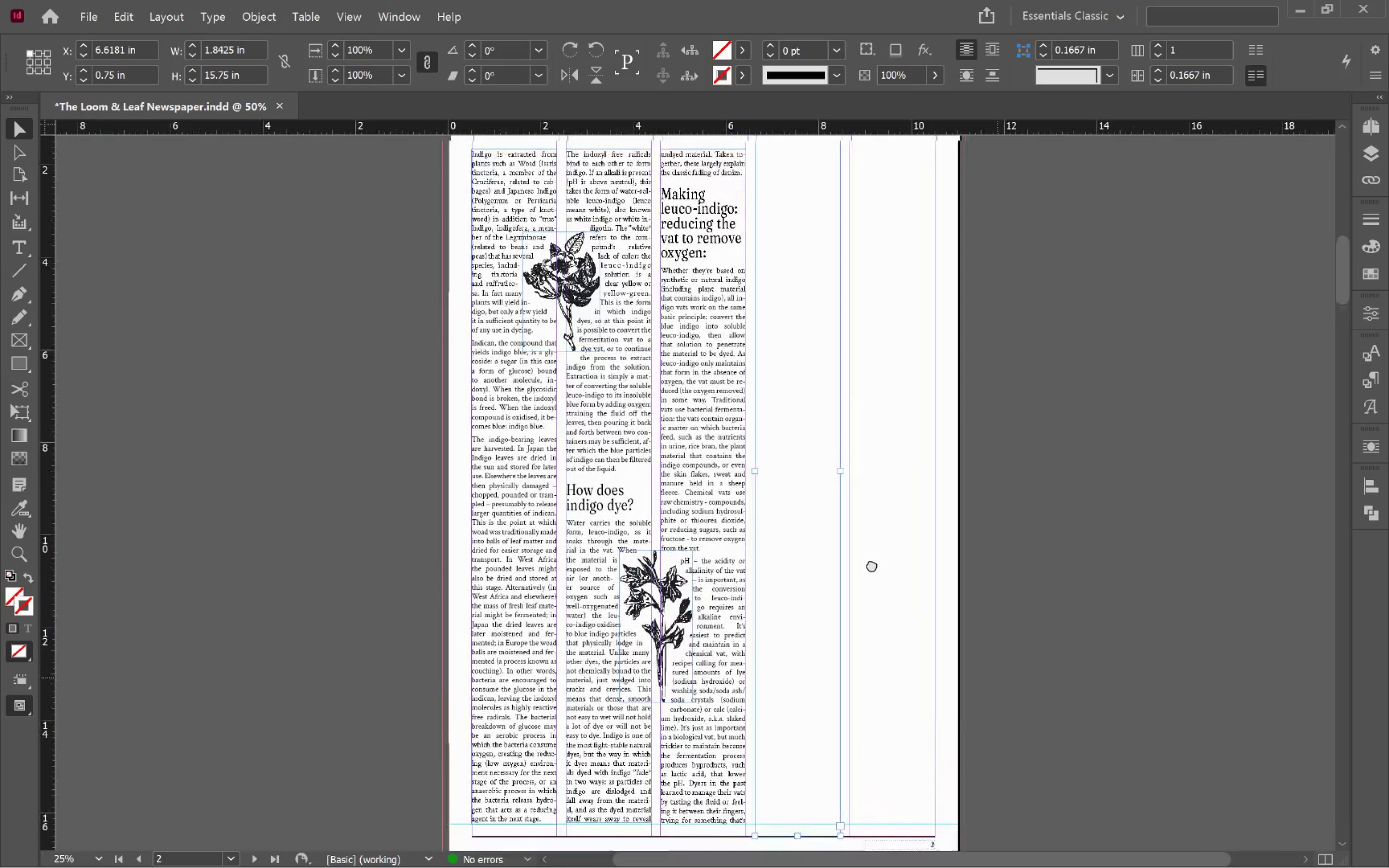 
left_click_drag(start_coordinate=[994, 670], to_coordinate=[856, 570])
 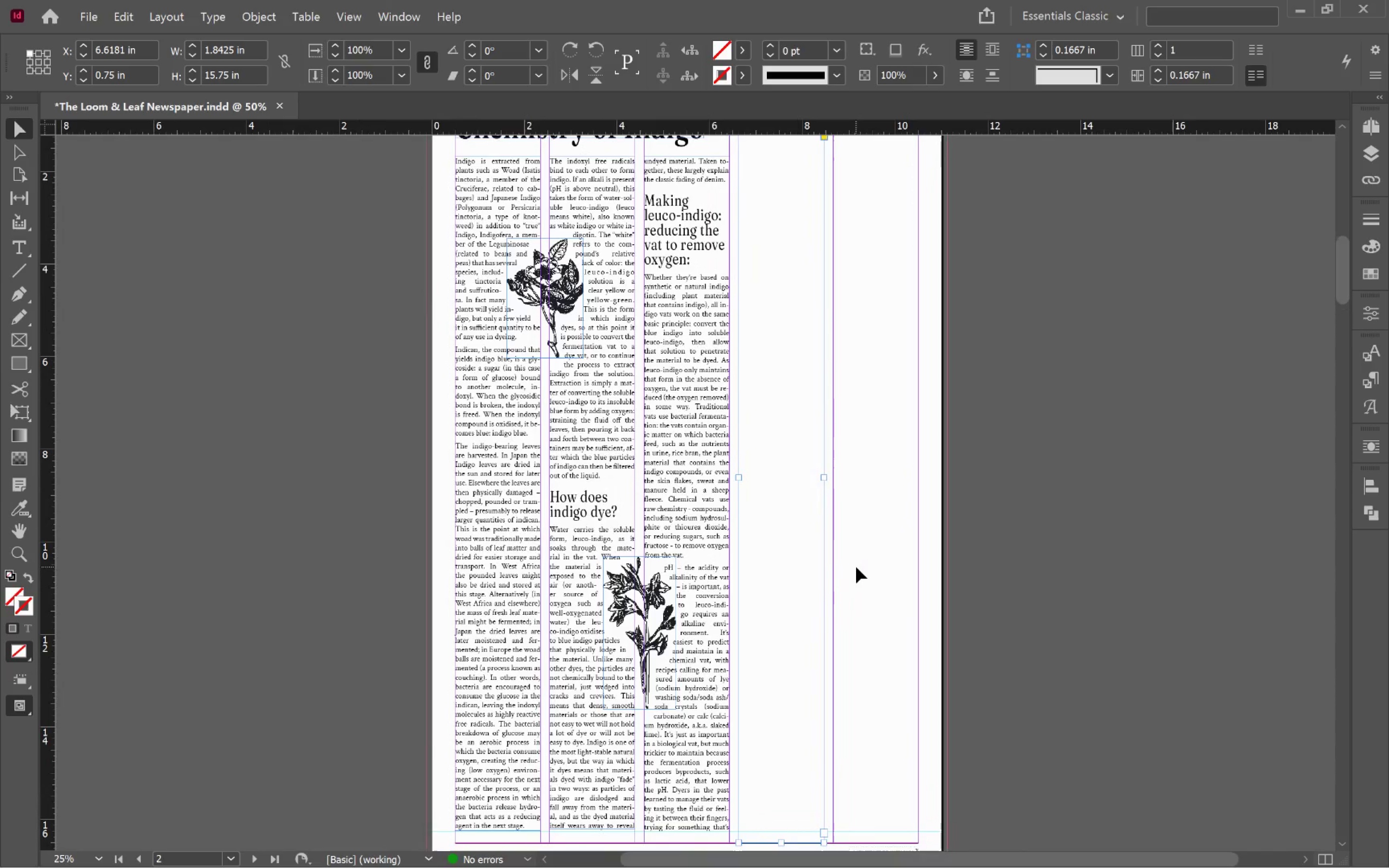 
hold_key(key=Space, duration=1.5)
 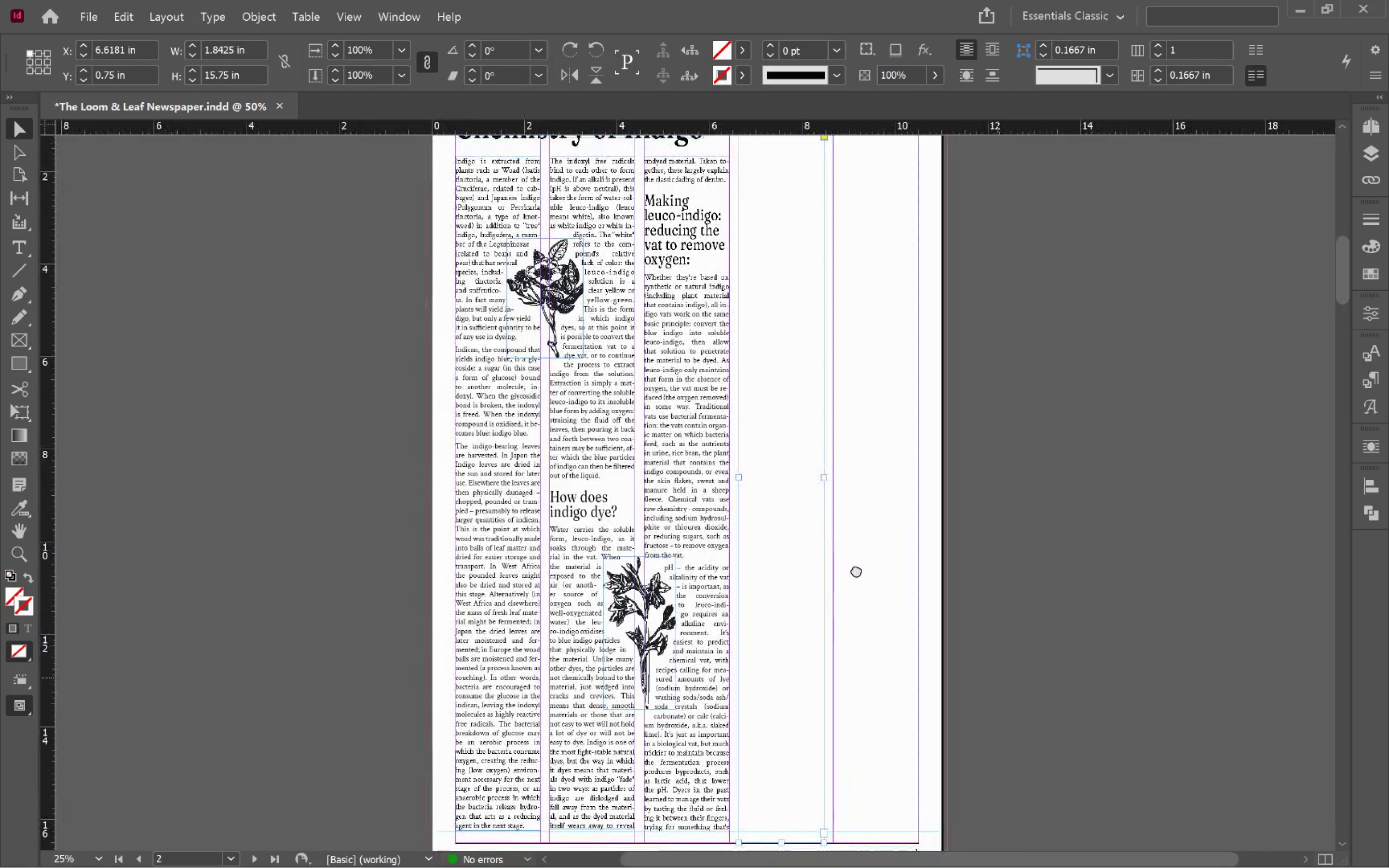 
key(Space)
 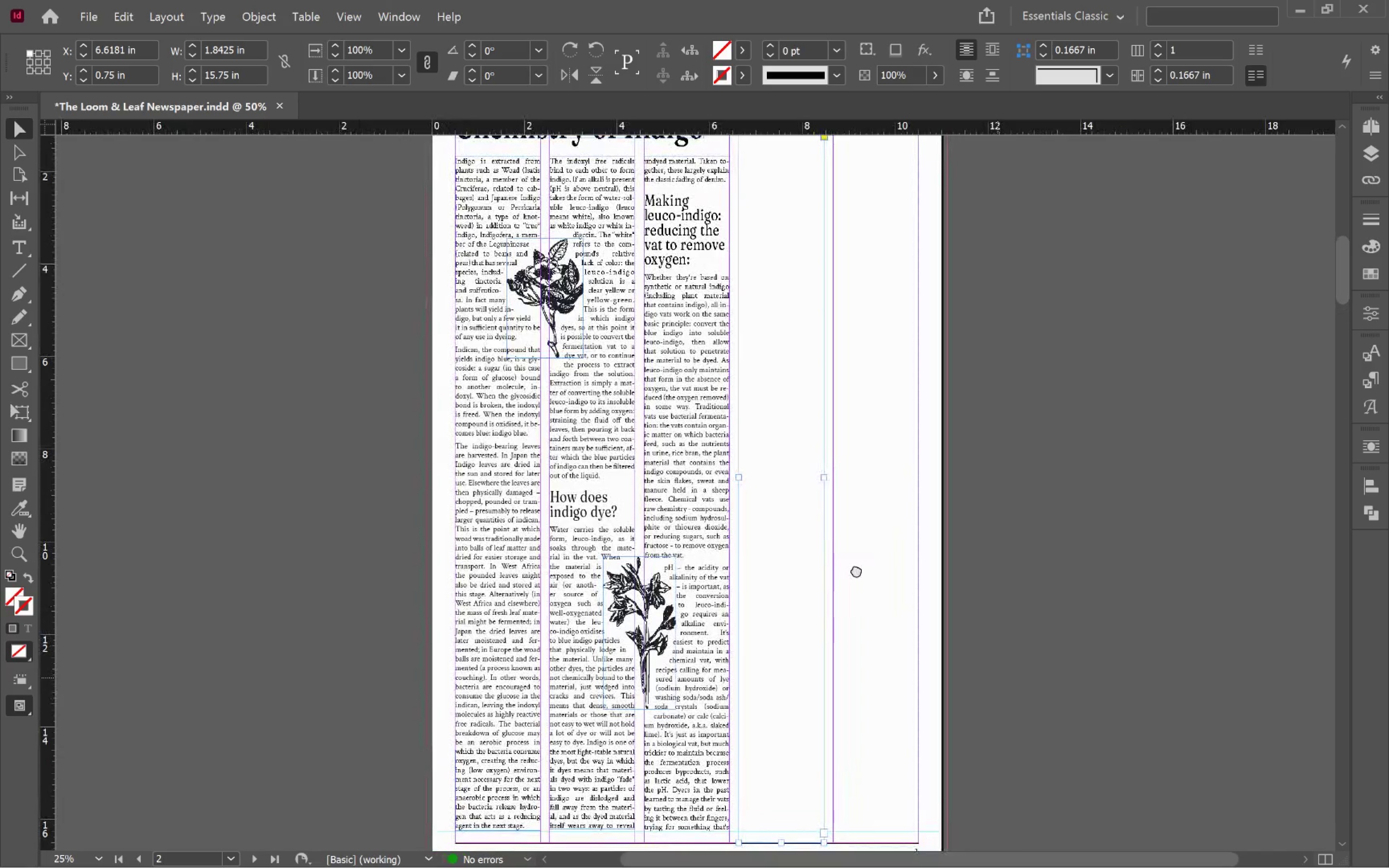 
key(Space)
 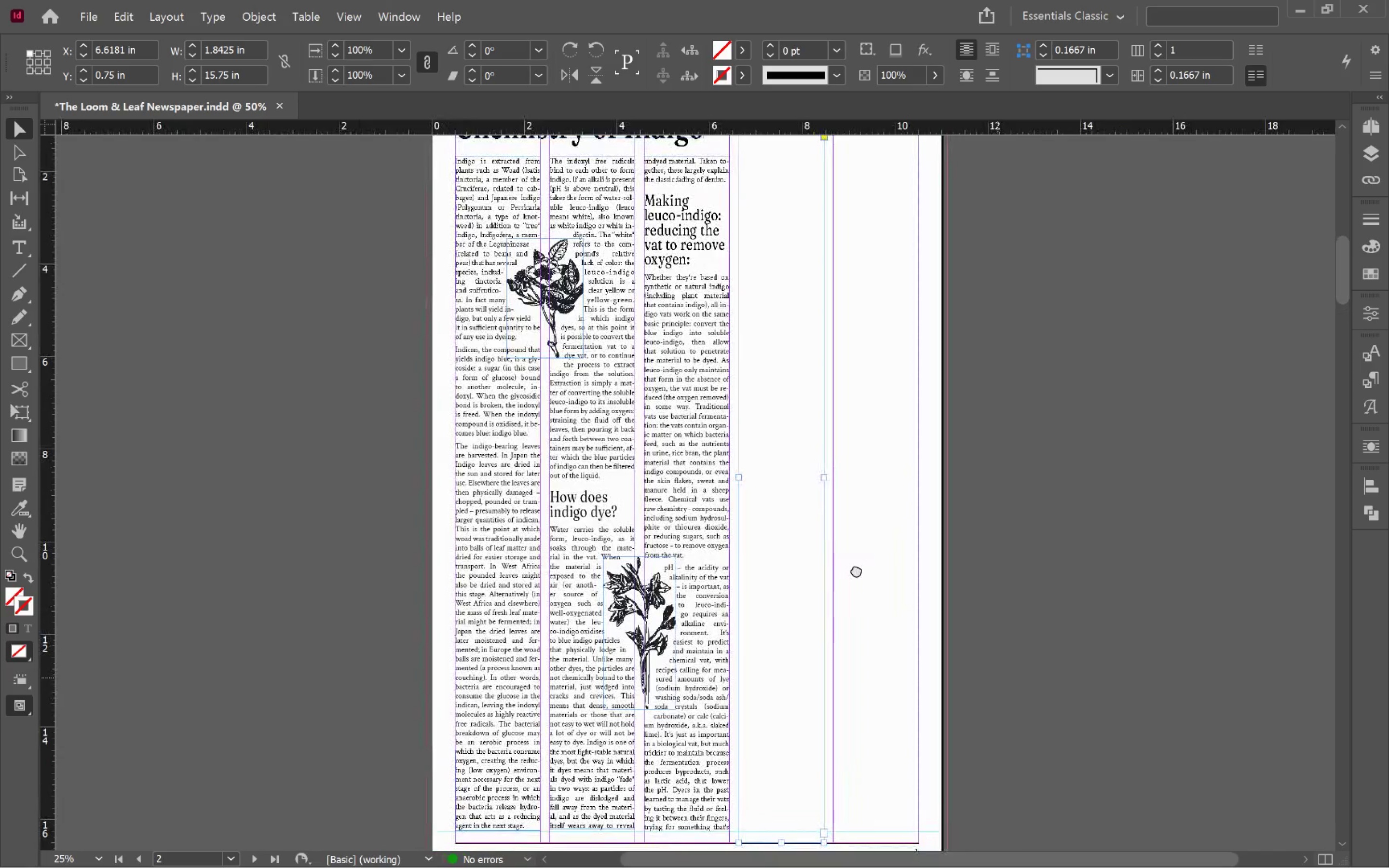 
key(Space)
 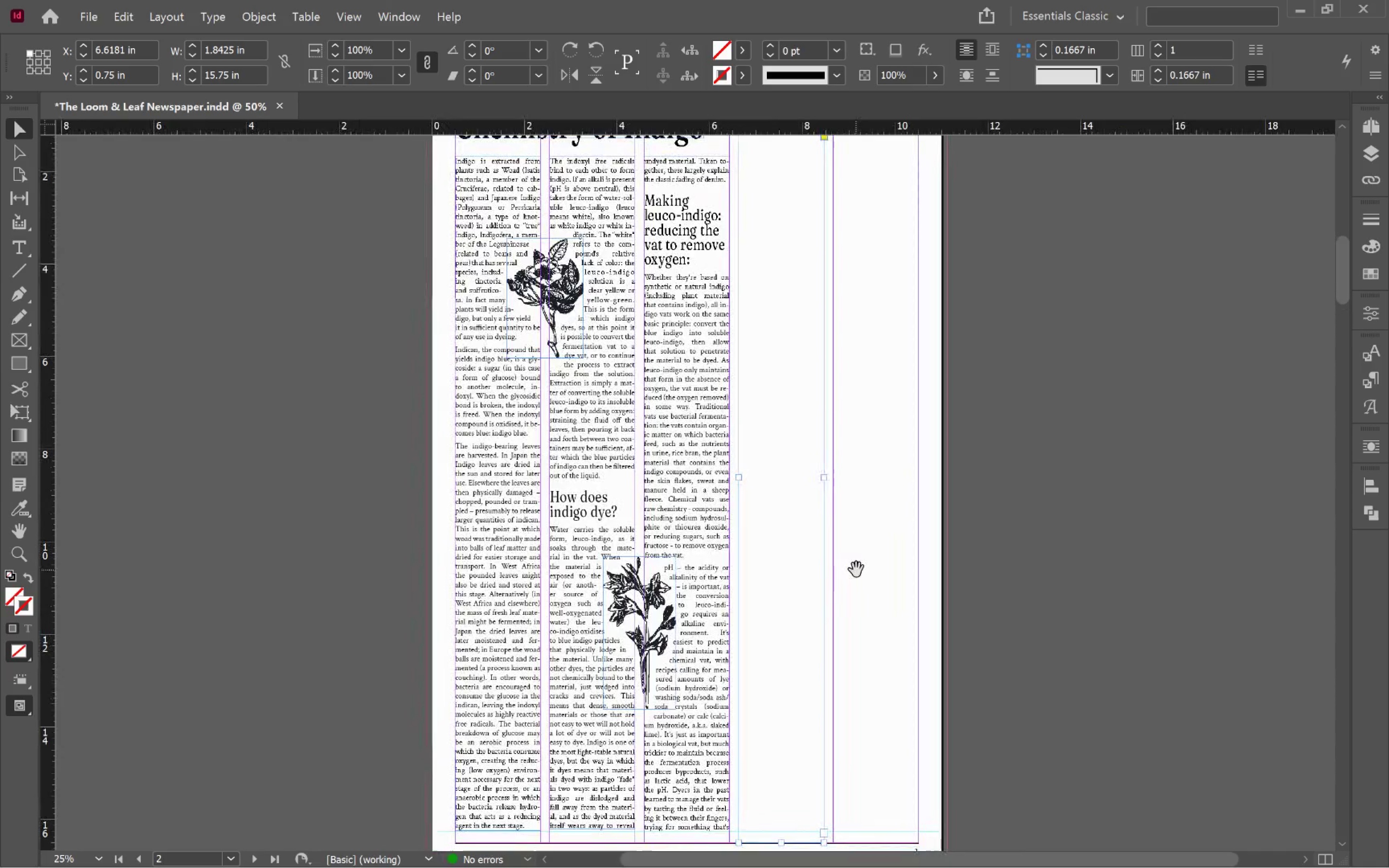 
key(Space)
 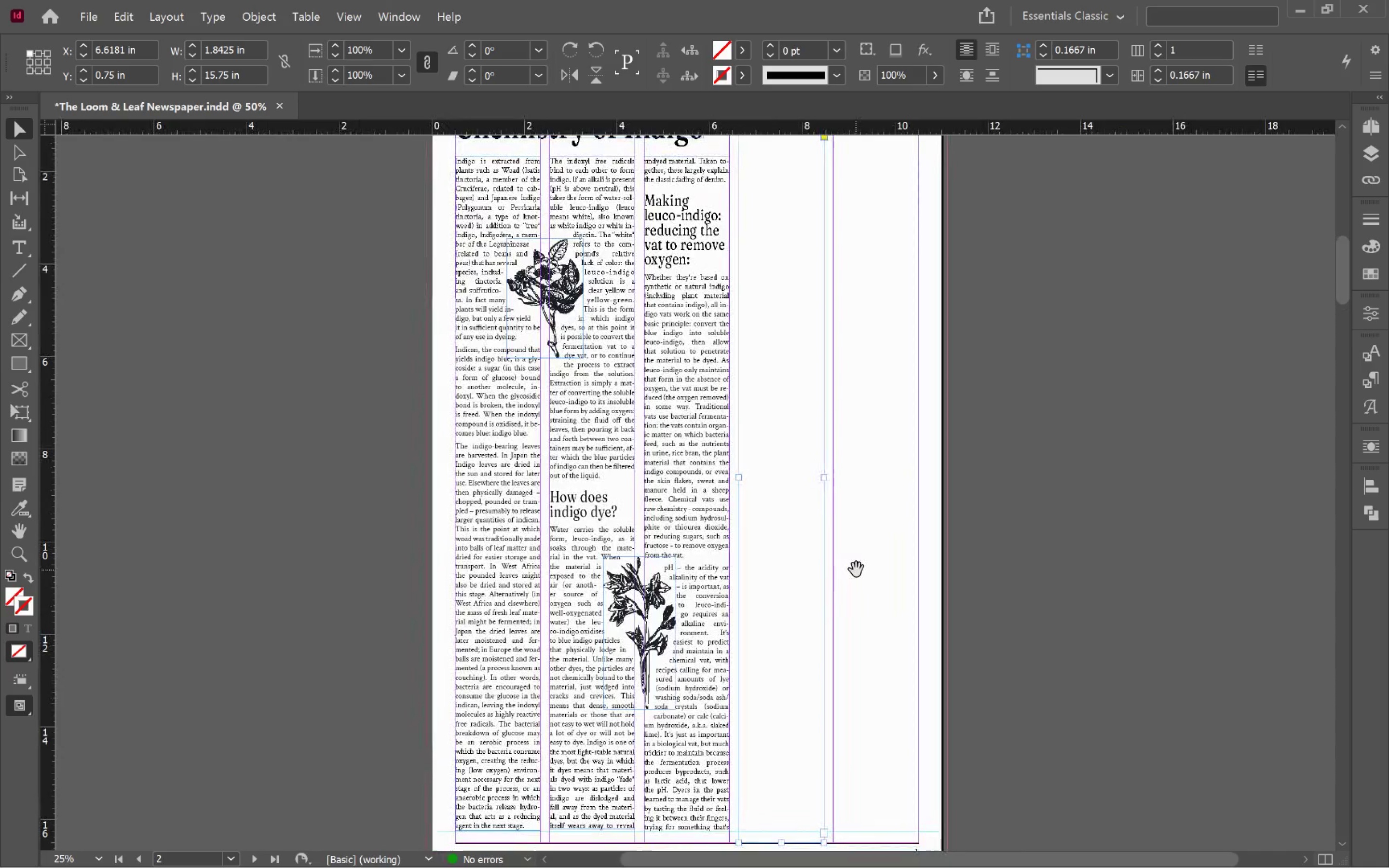 
key(Space)
 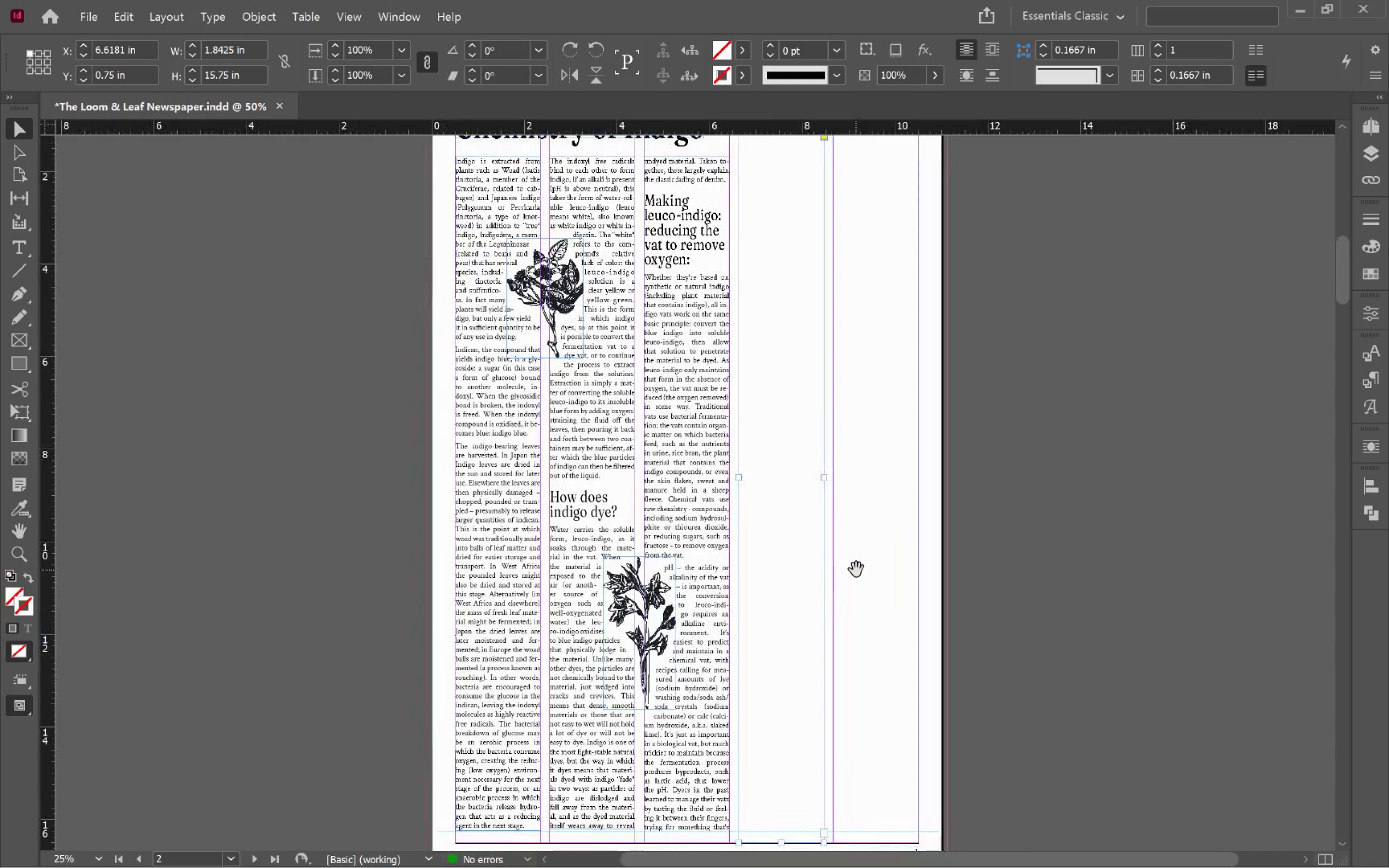 
key(Space)
 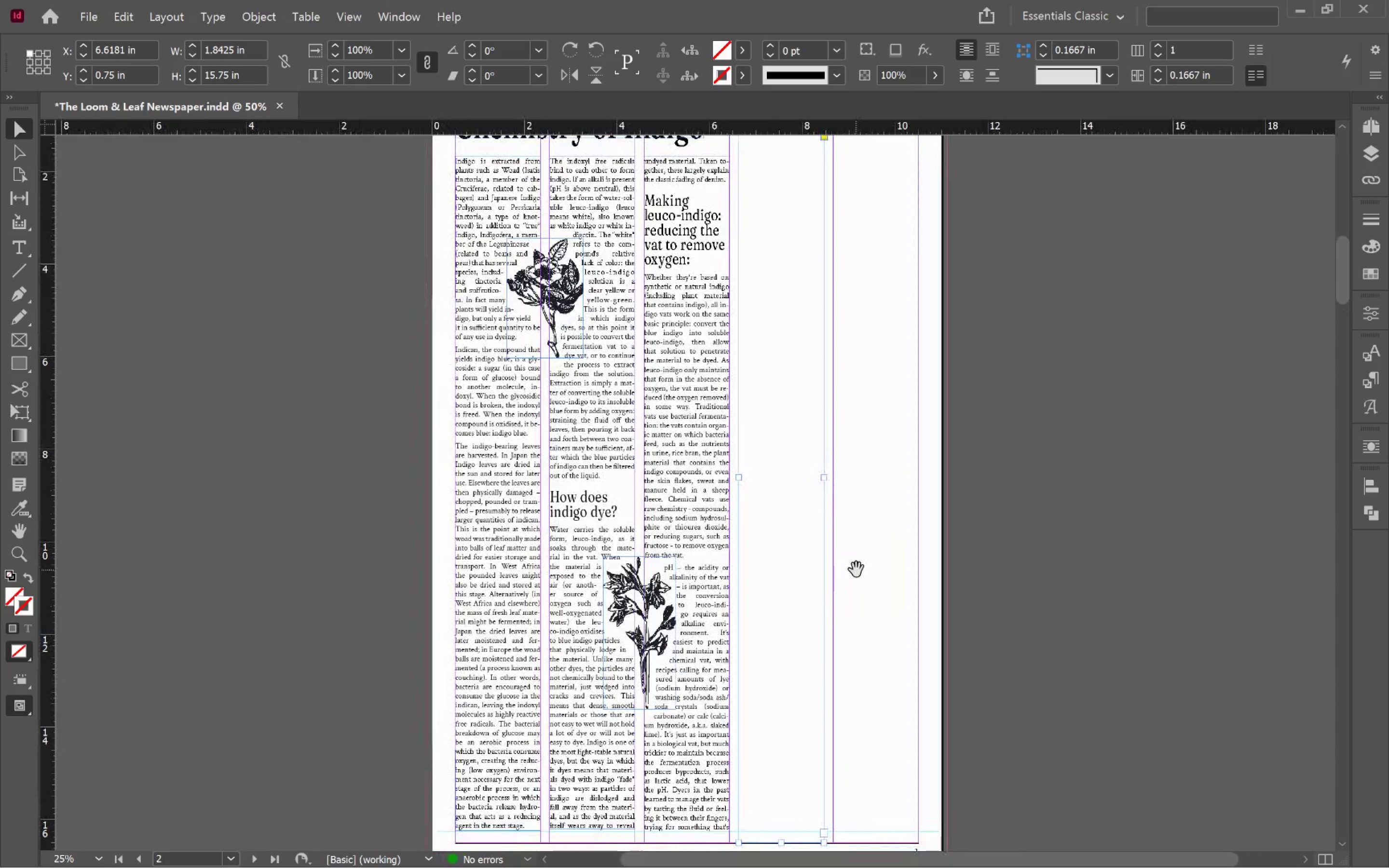 
key(Space)
 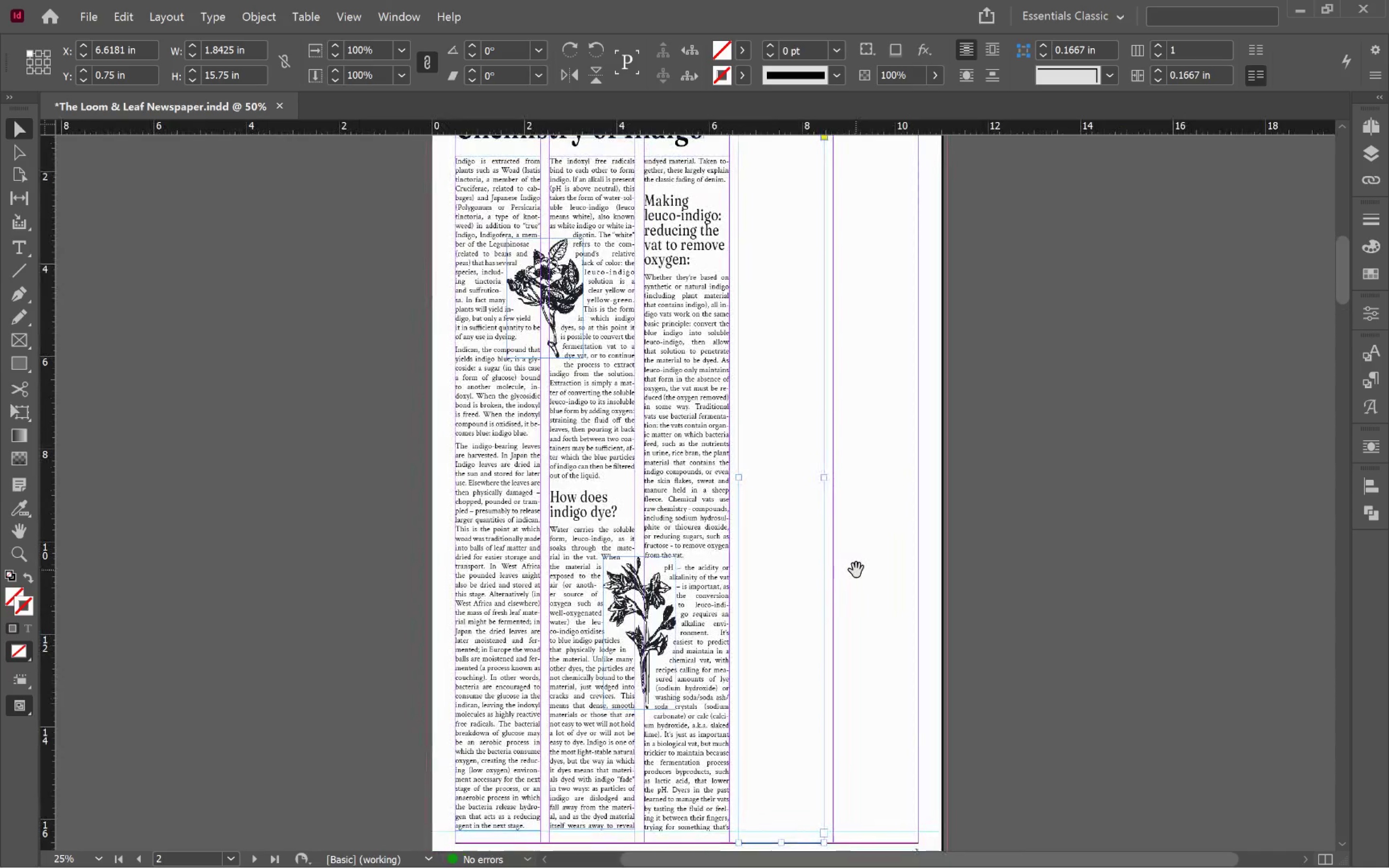 
key(Space)
 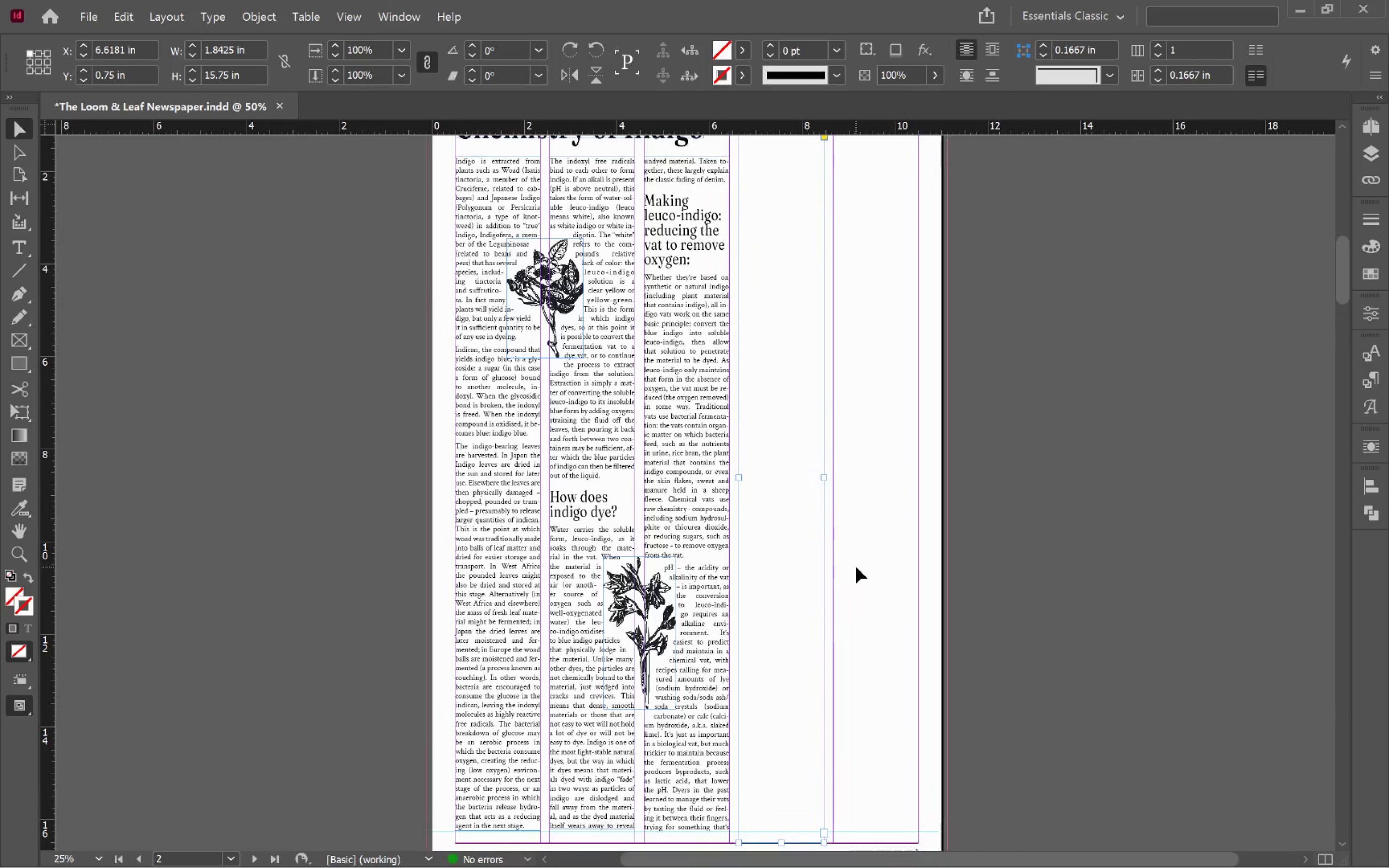 
key(Alt+Tab)
 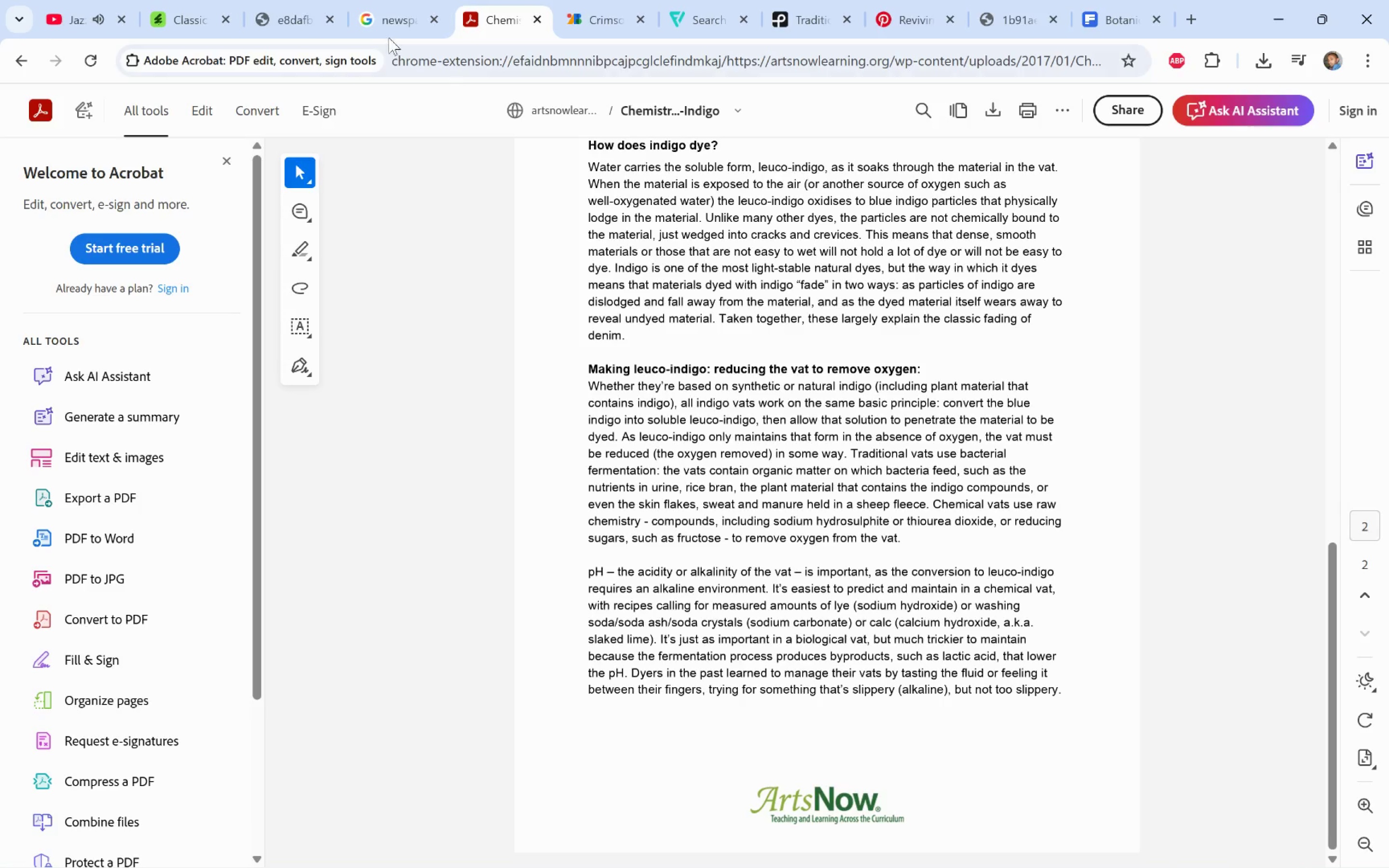 
left_click([486, 18])
 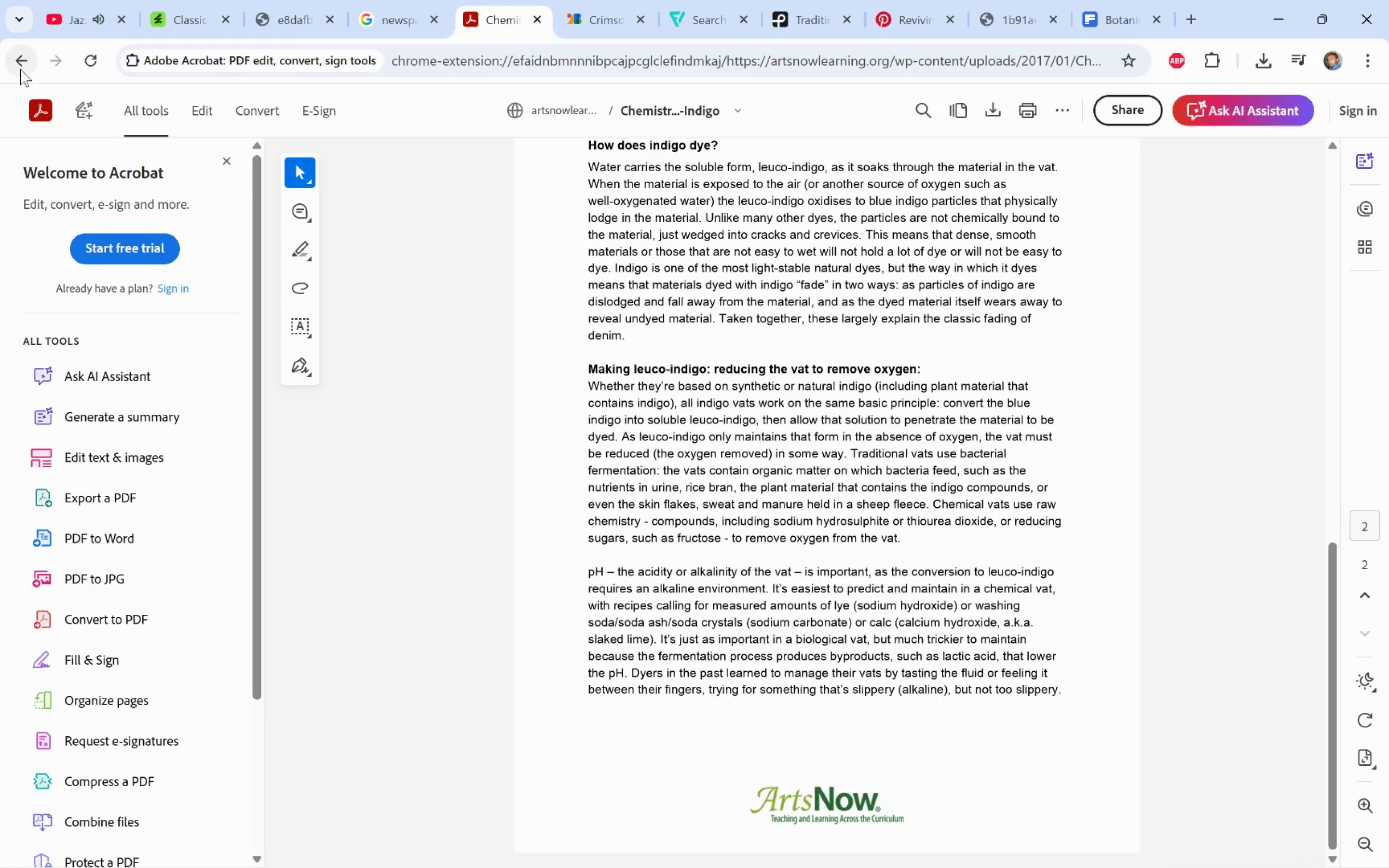 
left_click_drag(start_coordinate=[18, 65], to_coordinate=[99, 154])
 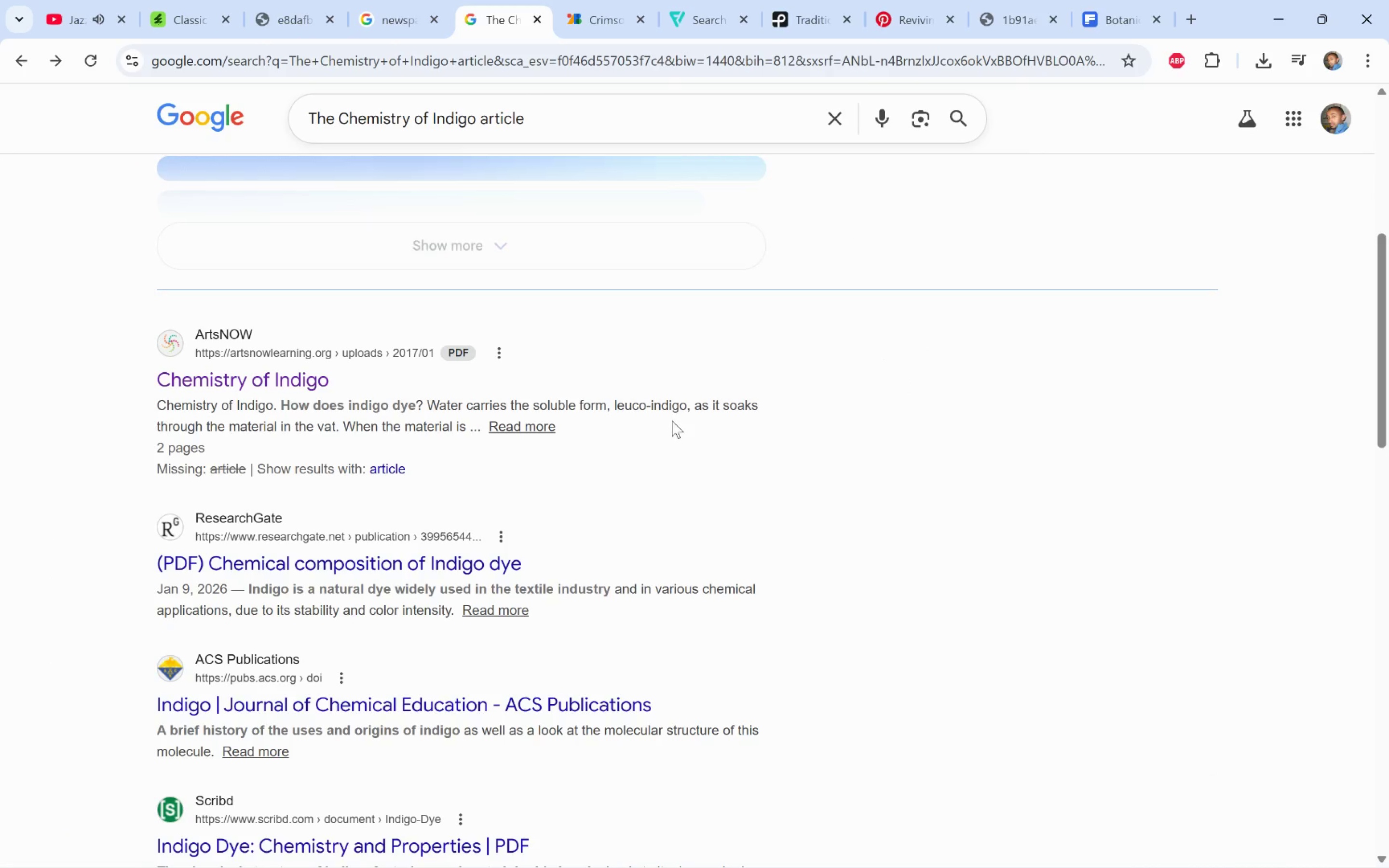 
scroll: coordinate [686, 416], scroll_direction: down, amount: 2.0
 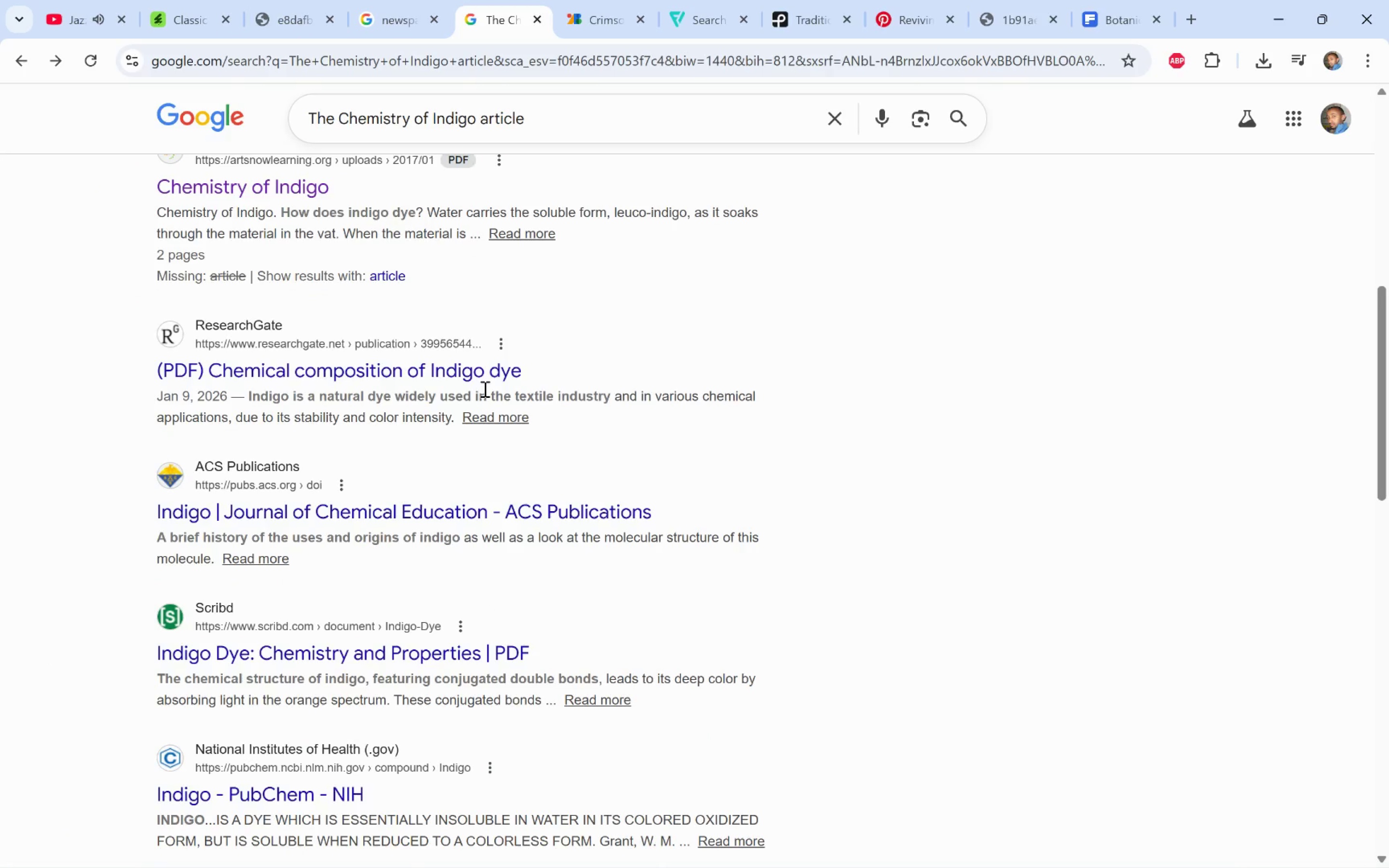 
left_click([410, 377])
 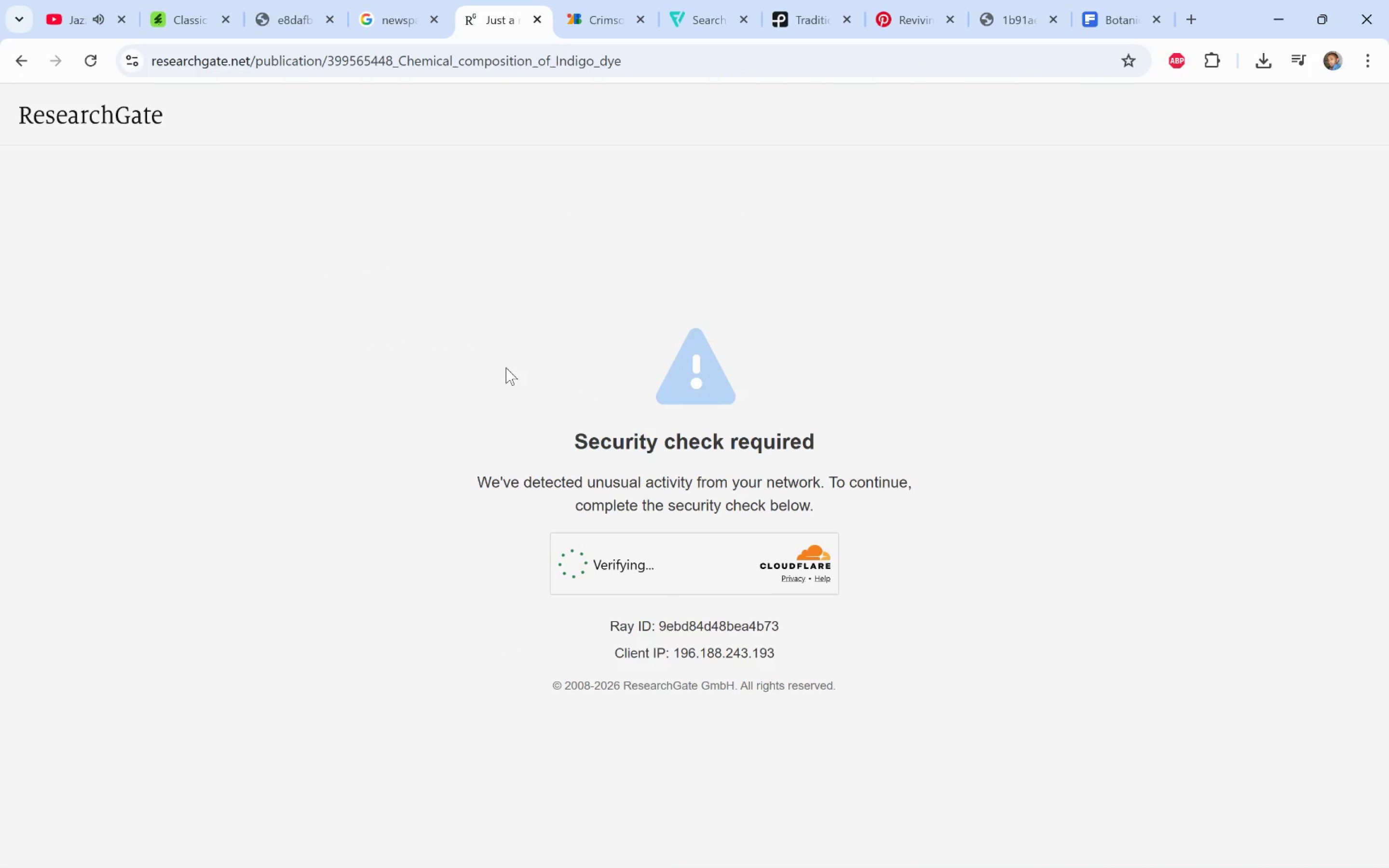 
wait(9.86)
 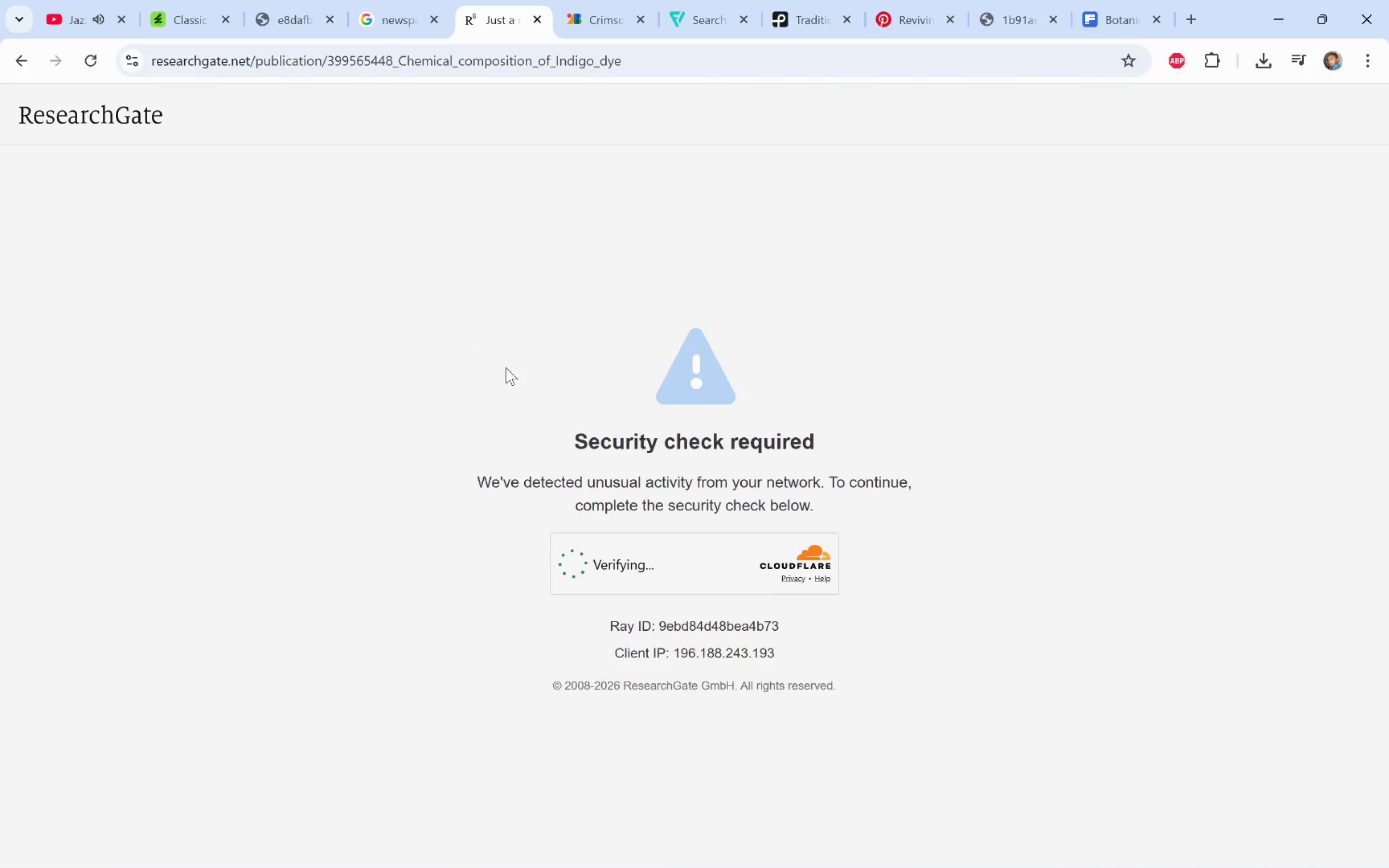 
scroll: coordinate [415, 553], scroll_direction: down, amount: 12.0